 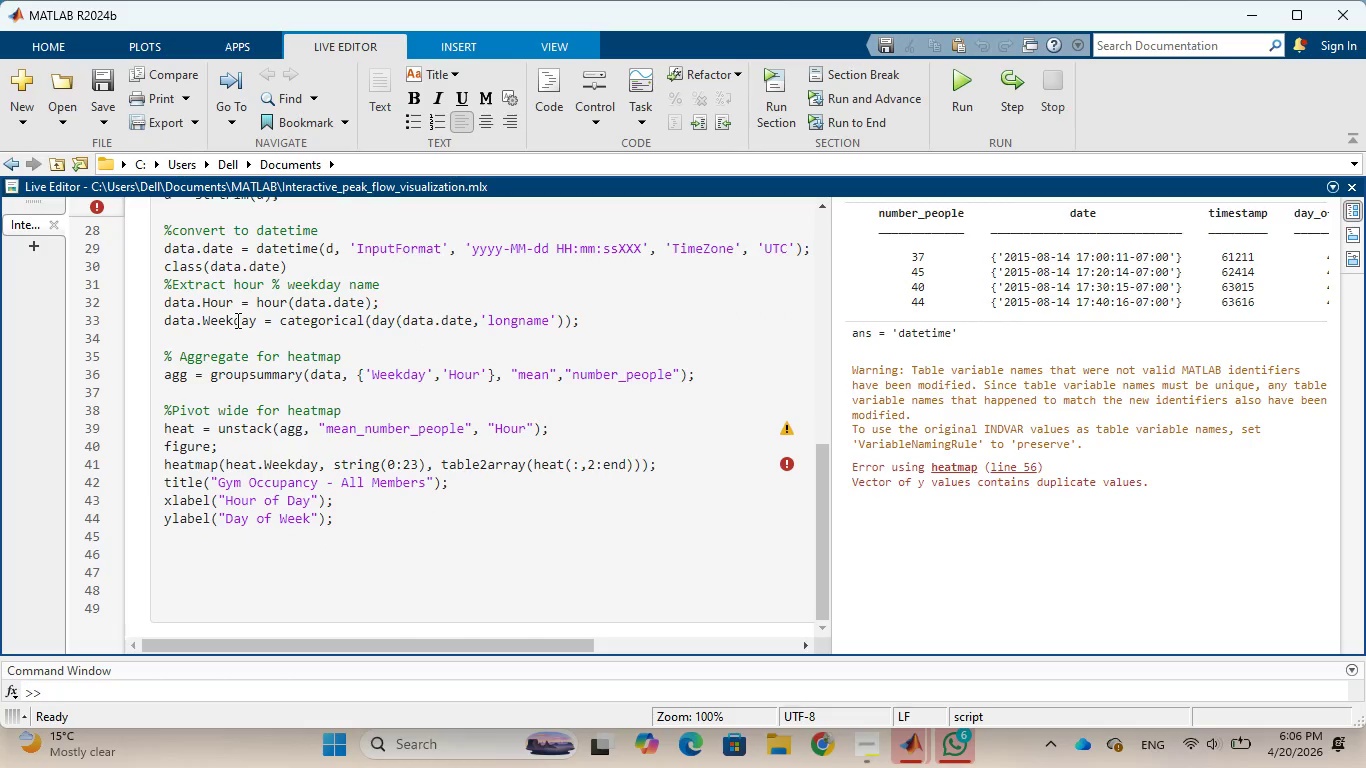 
scroll: coordinate [236, 320], scroll_direction: up, amount: 1.0
 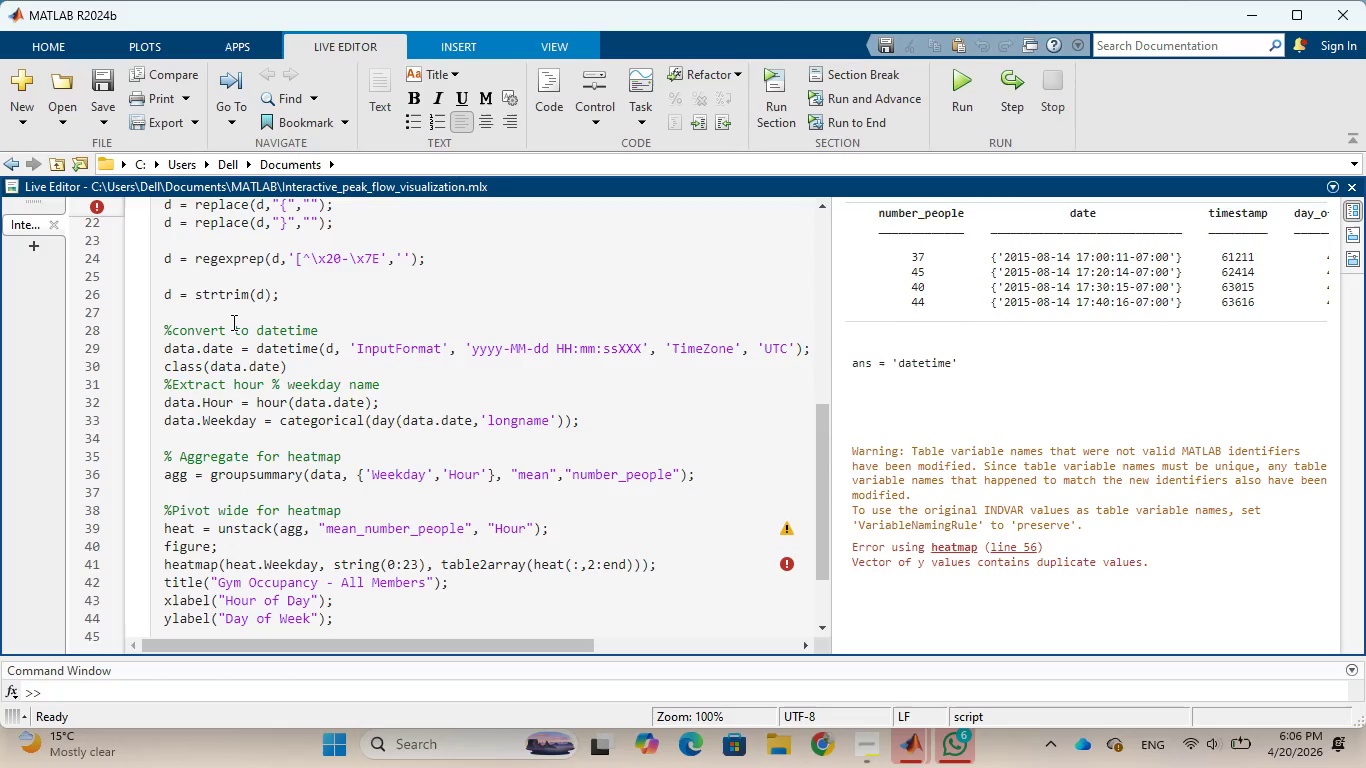 
wait(14.4)
 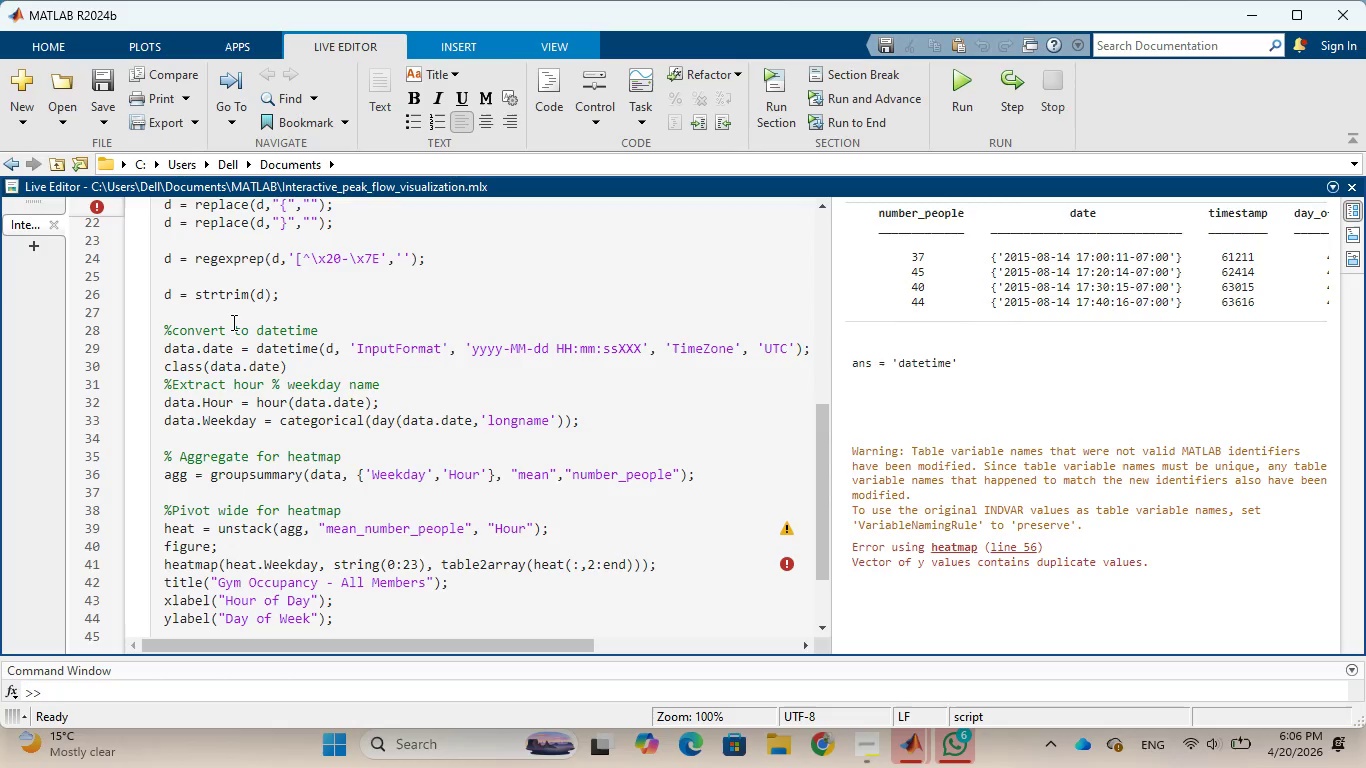 
scroll: coordinate [447, 372], scroll_direction: up, amount: 2.0
 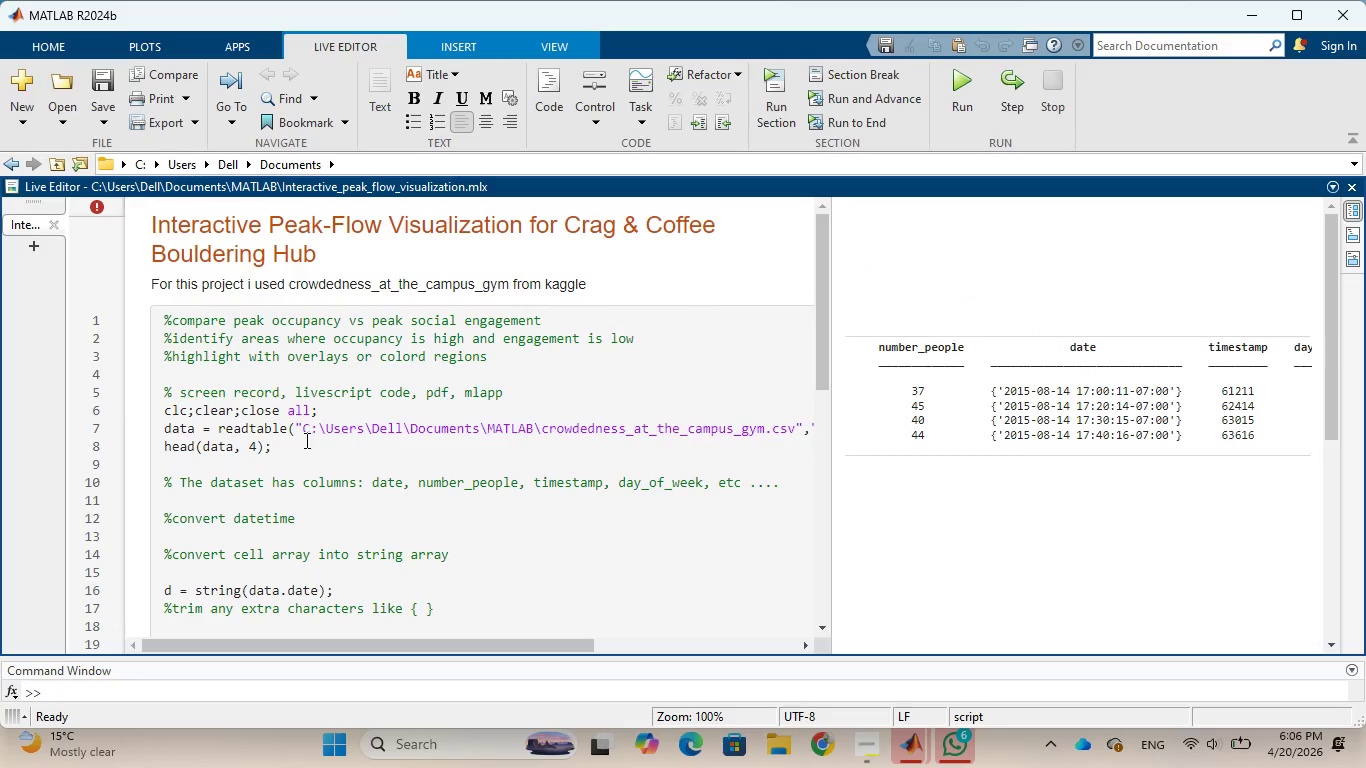 
left_click([513, 383])
 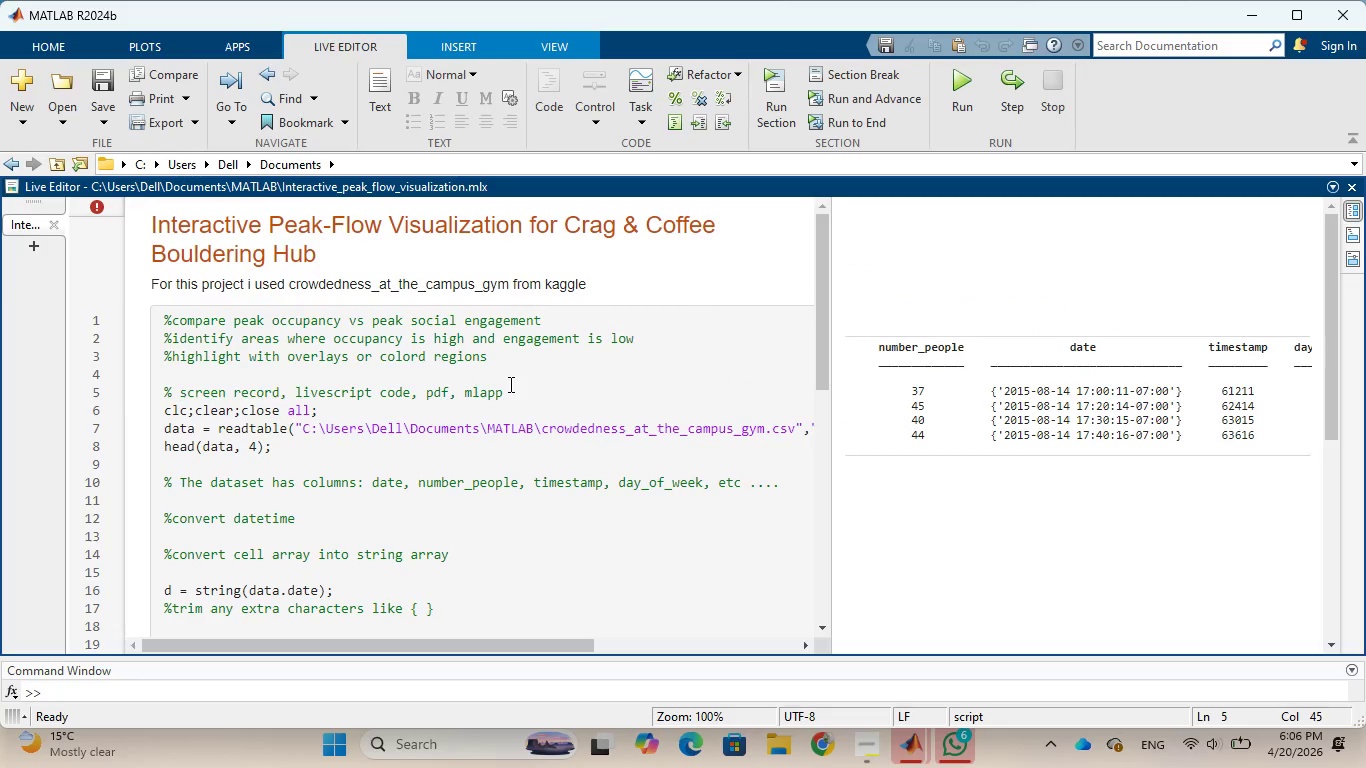 
key(Enter)
 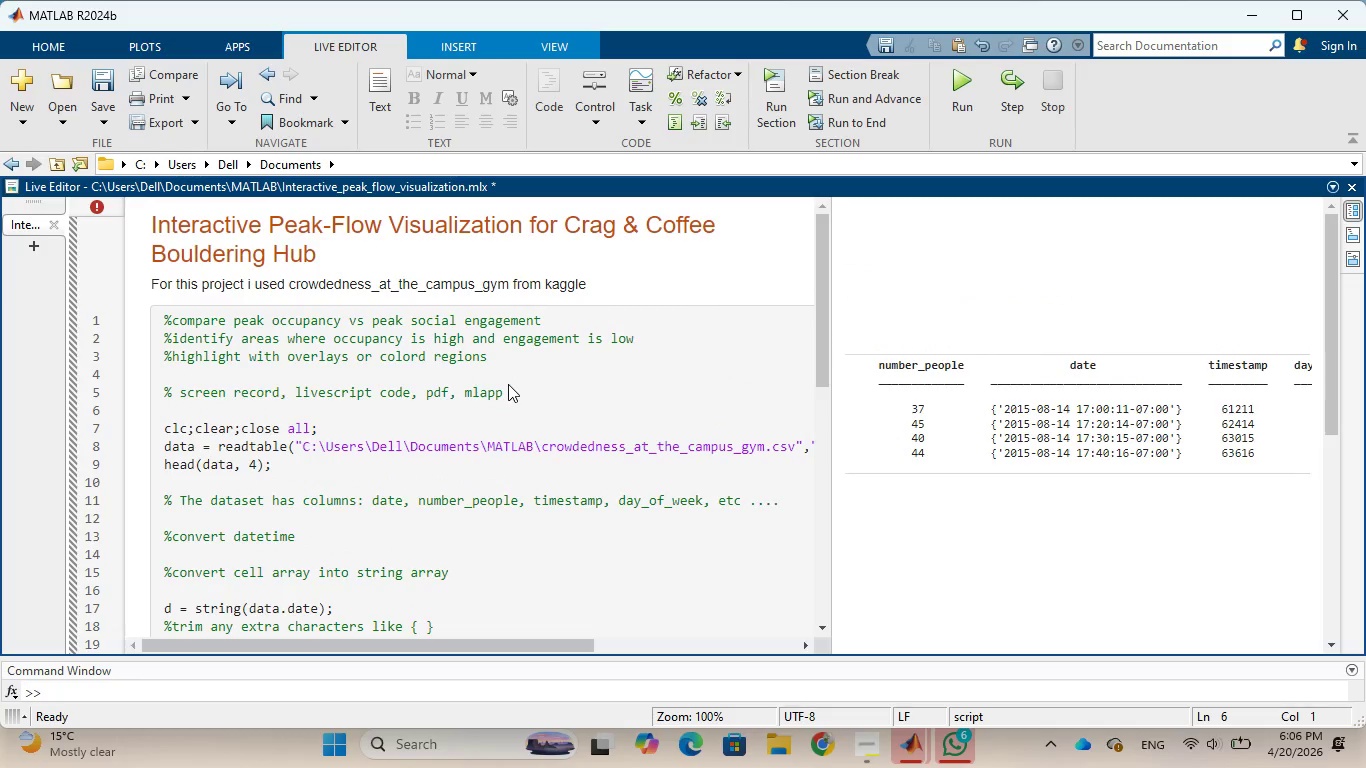 
key(Enter)
 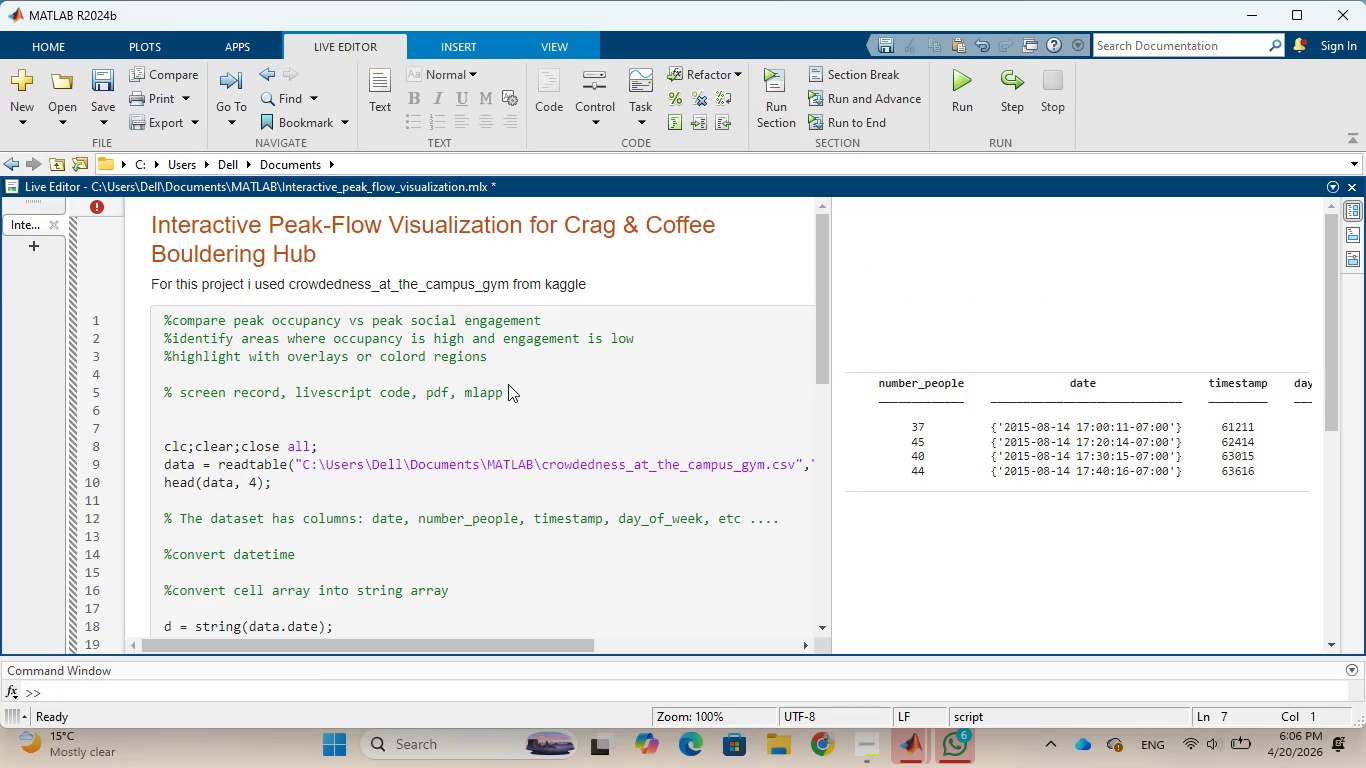 
scroll: coordinate [508, 384], scroll_direction: down, amount: 2.0
 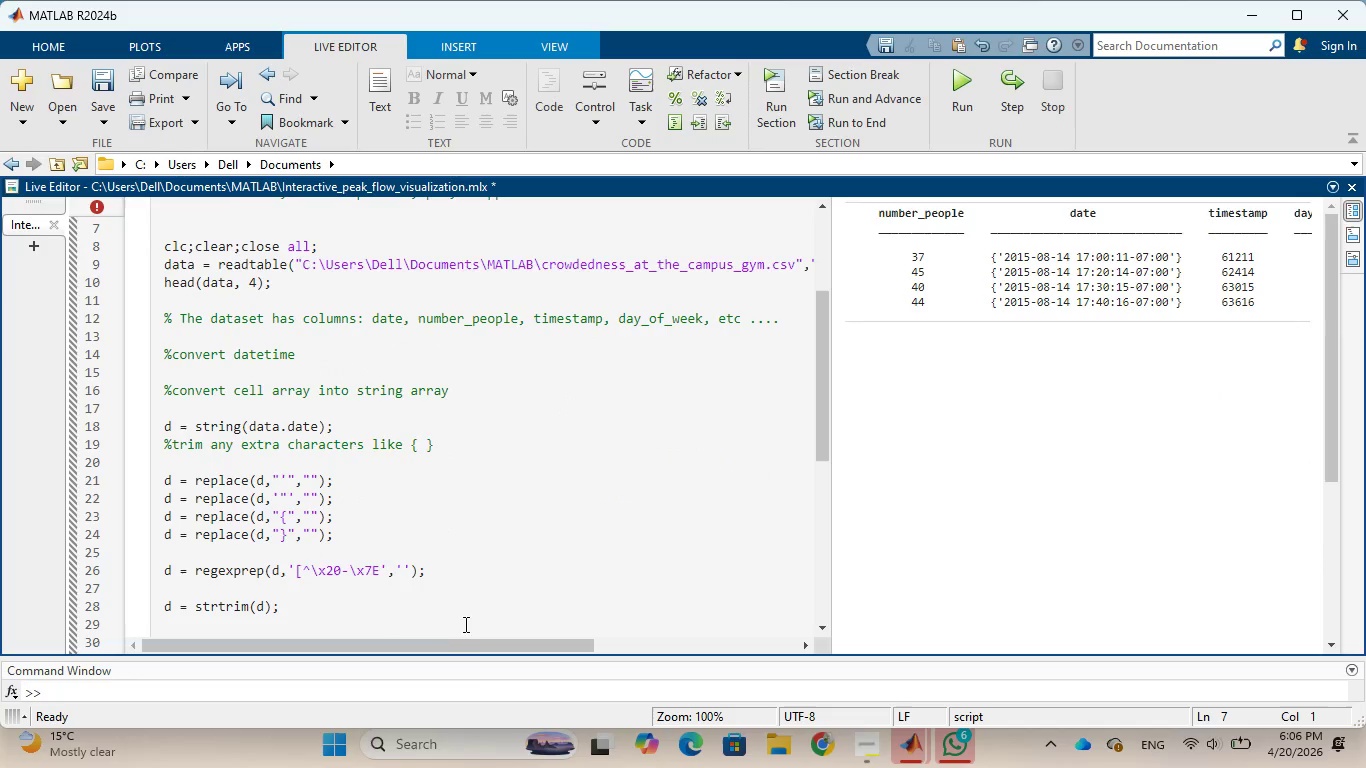 
left_click_drag(start_coordinate=[473, 642], to_coordinate=[708, 626])
 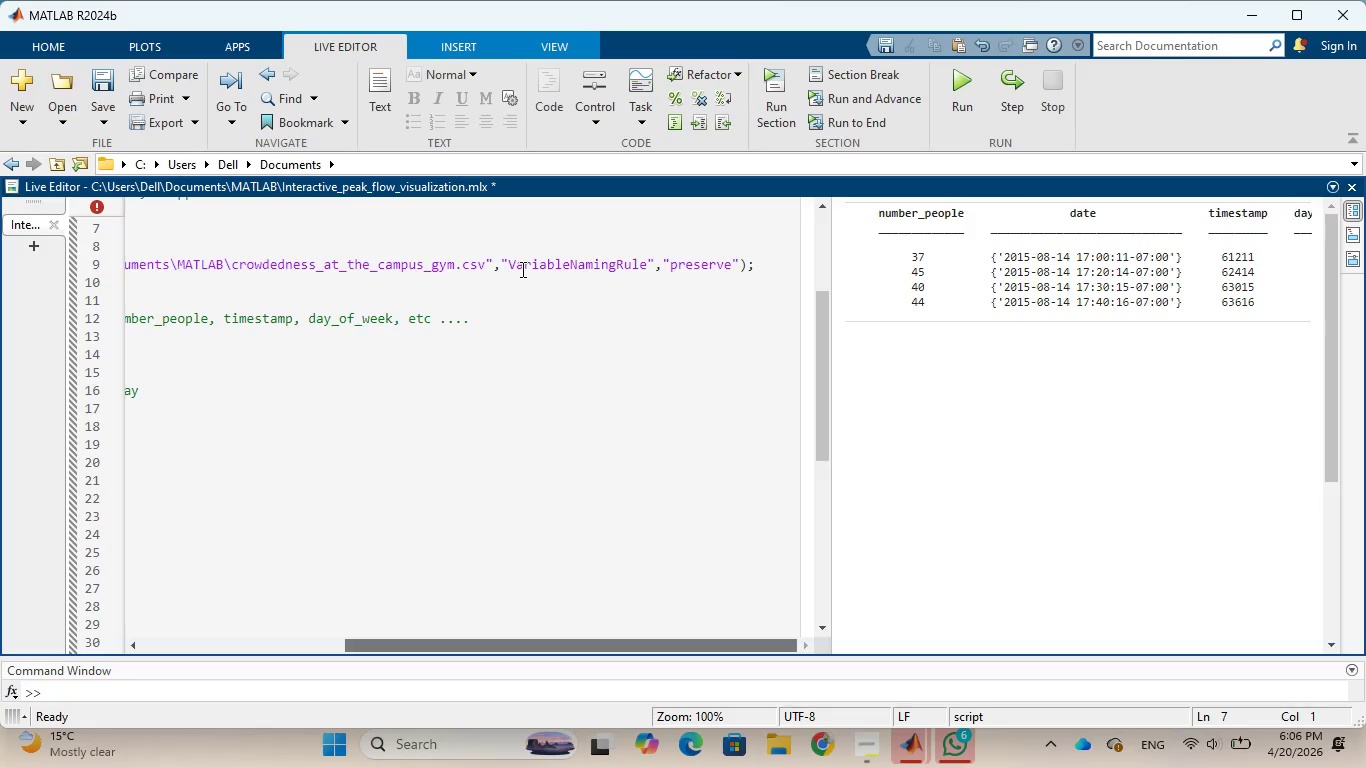 
wait(7.8)
 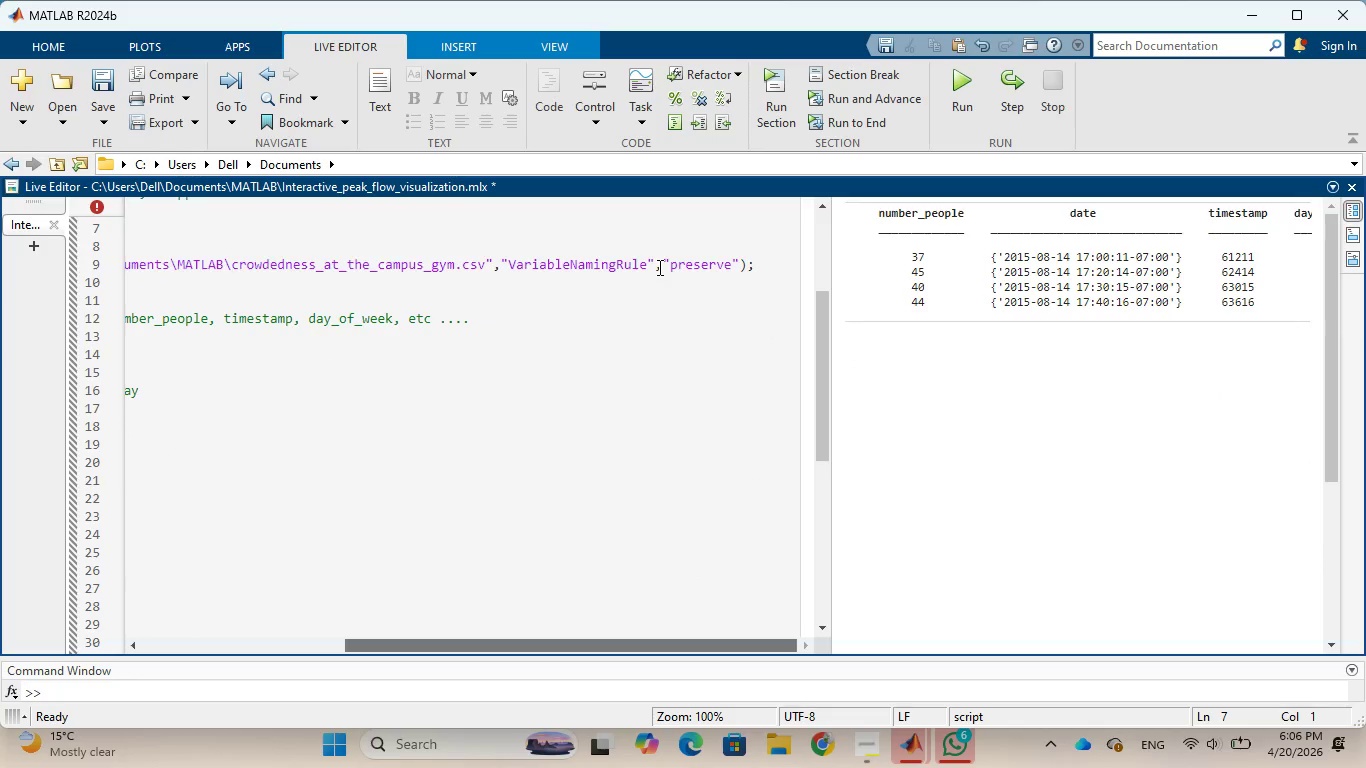 
left_click([504, 262])
 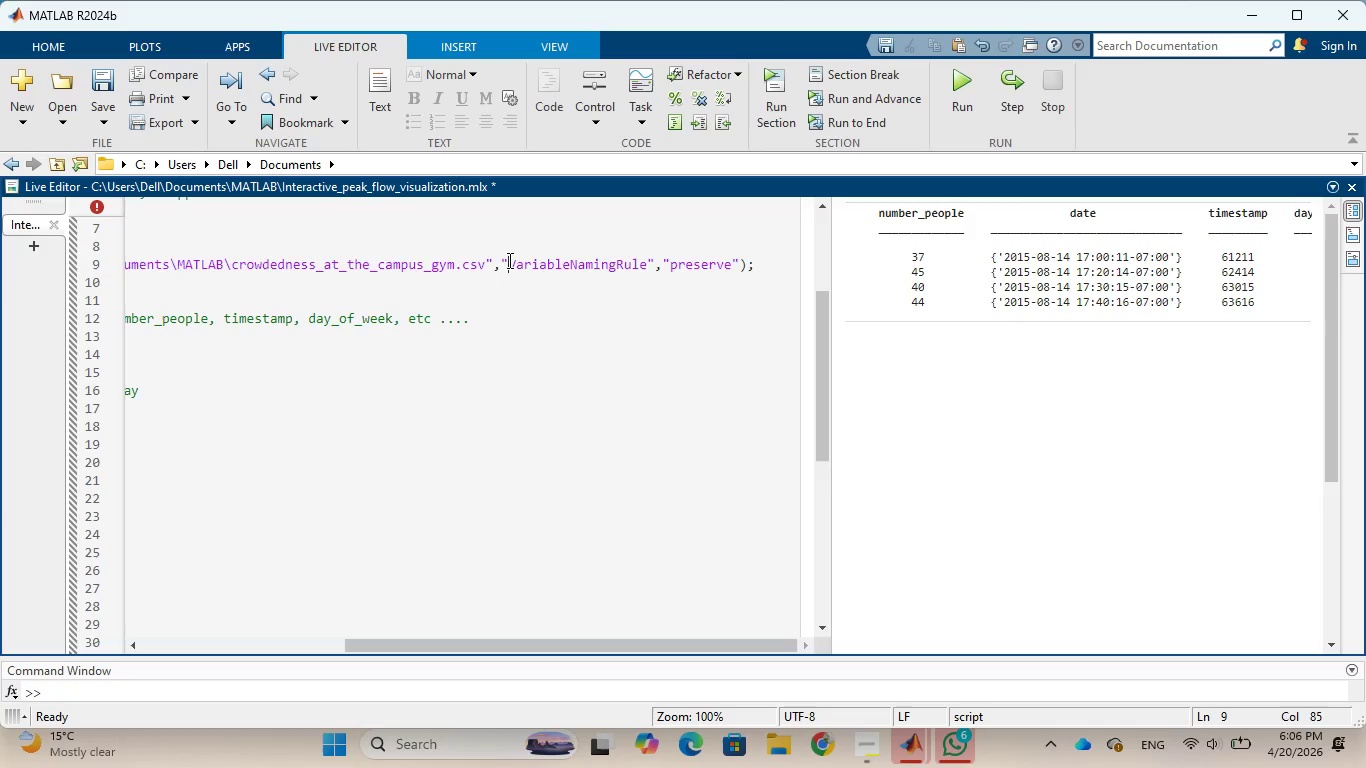 
left_click([508, 260])
 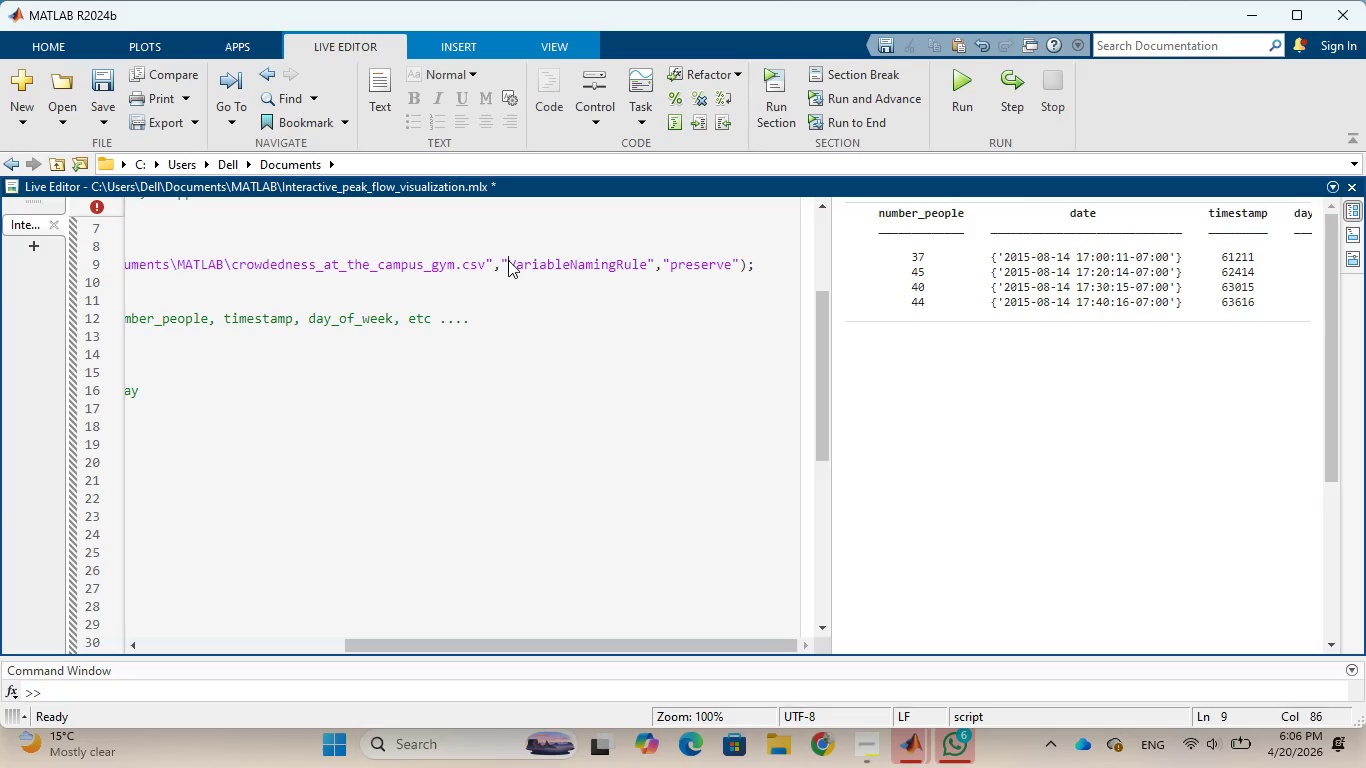 
key(Backspace)
 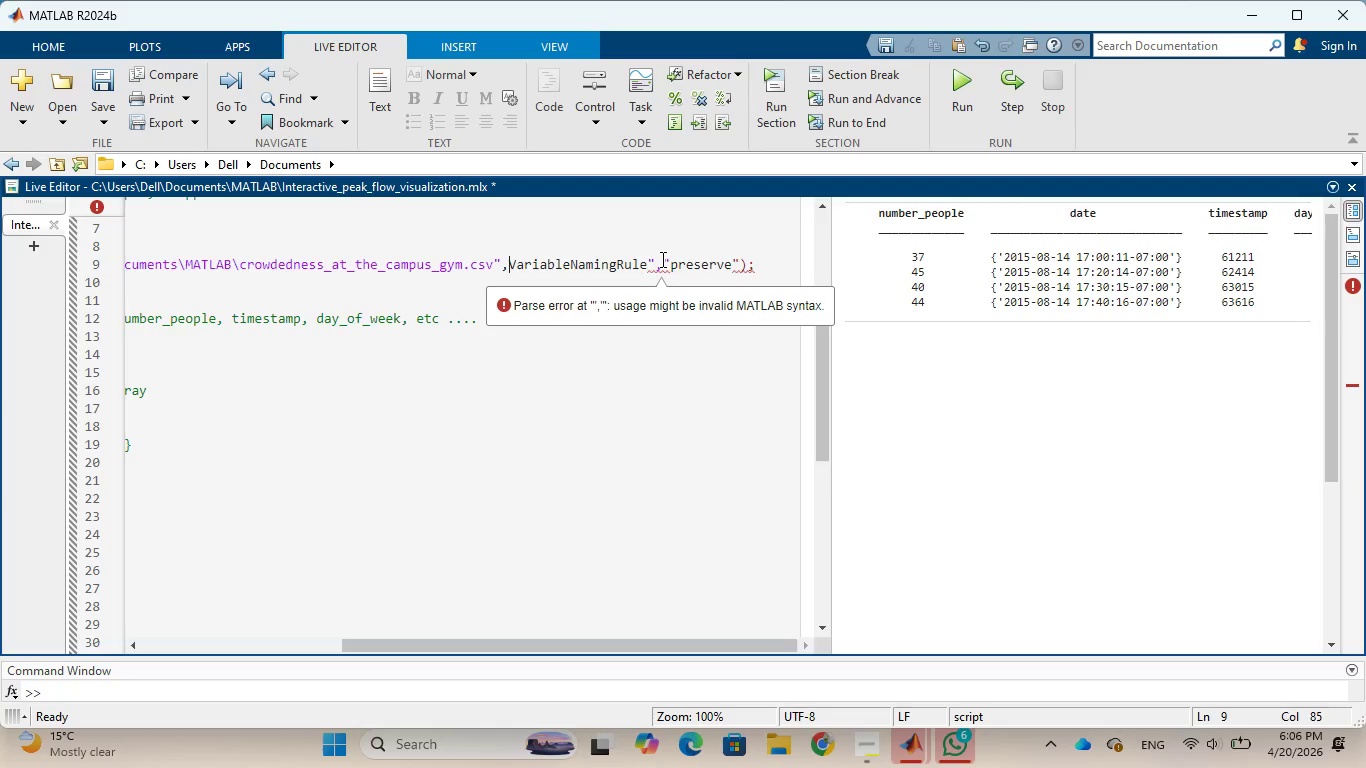 
wait(5.27)
 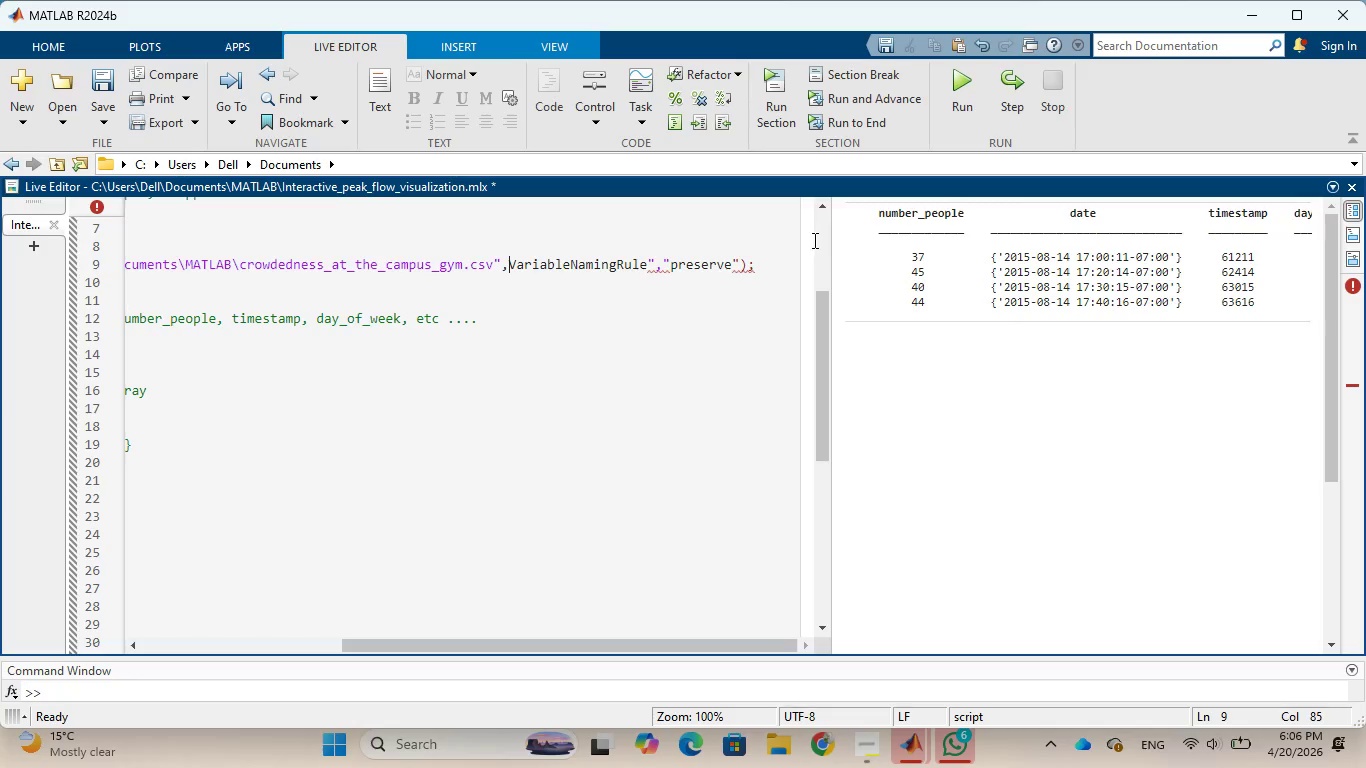 
left_click([664, 265])
 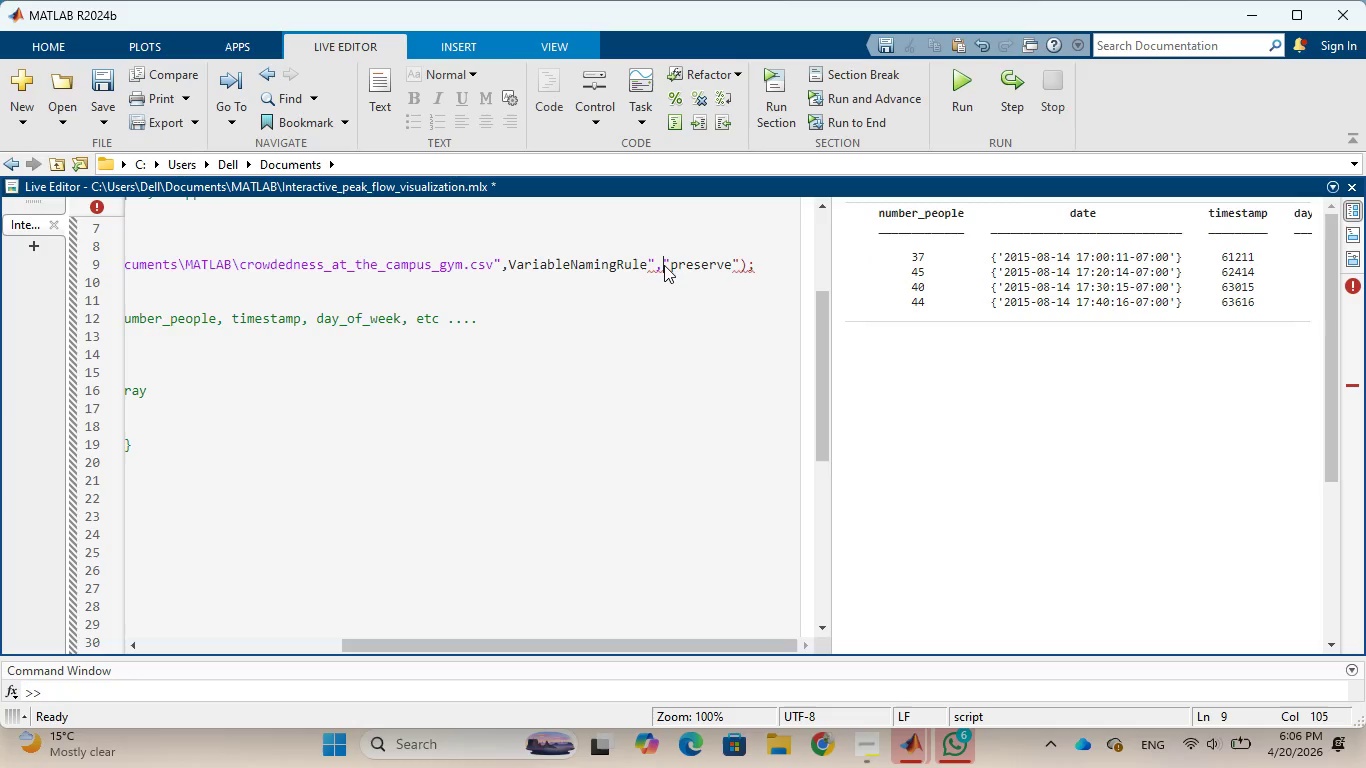 
key(Backspace)
 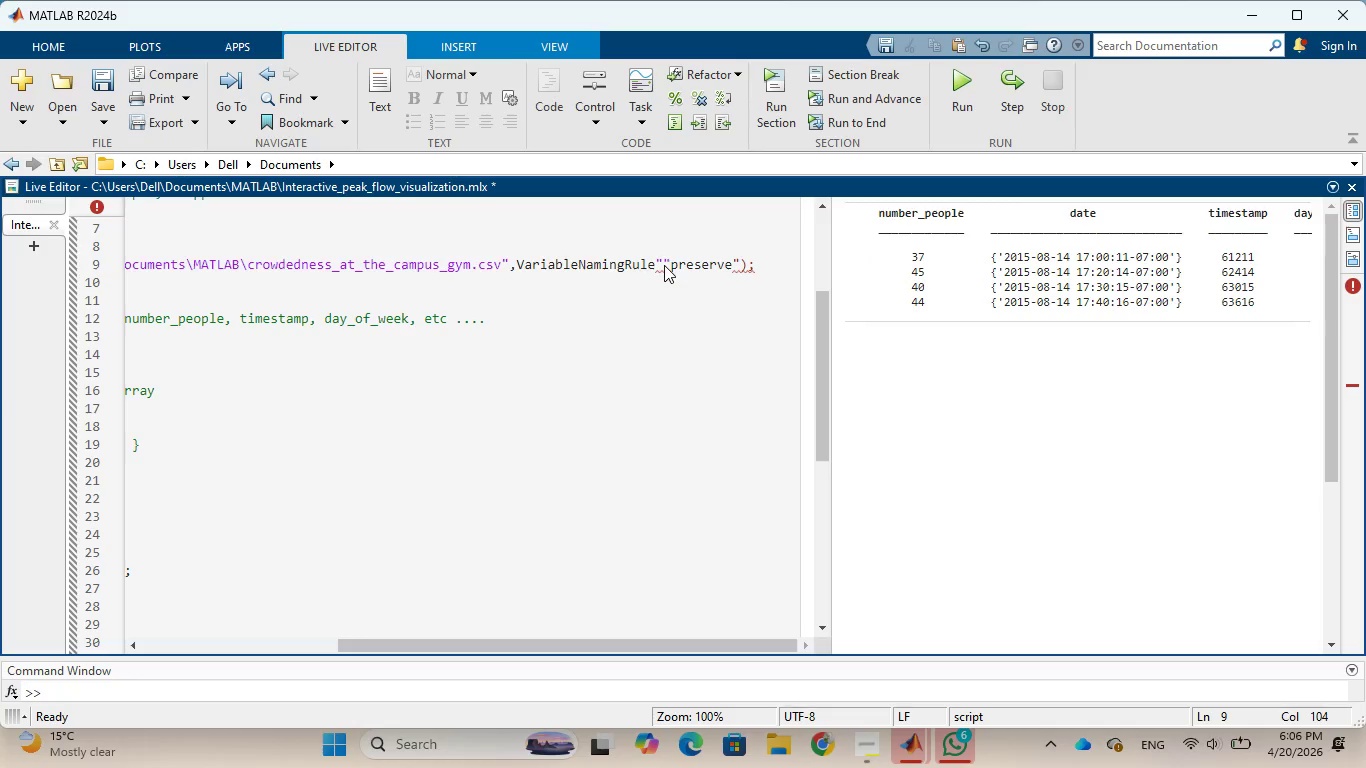 
key(Equal)
 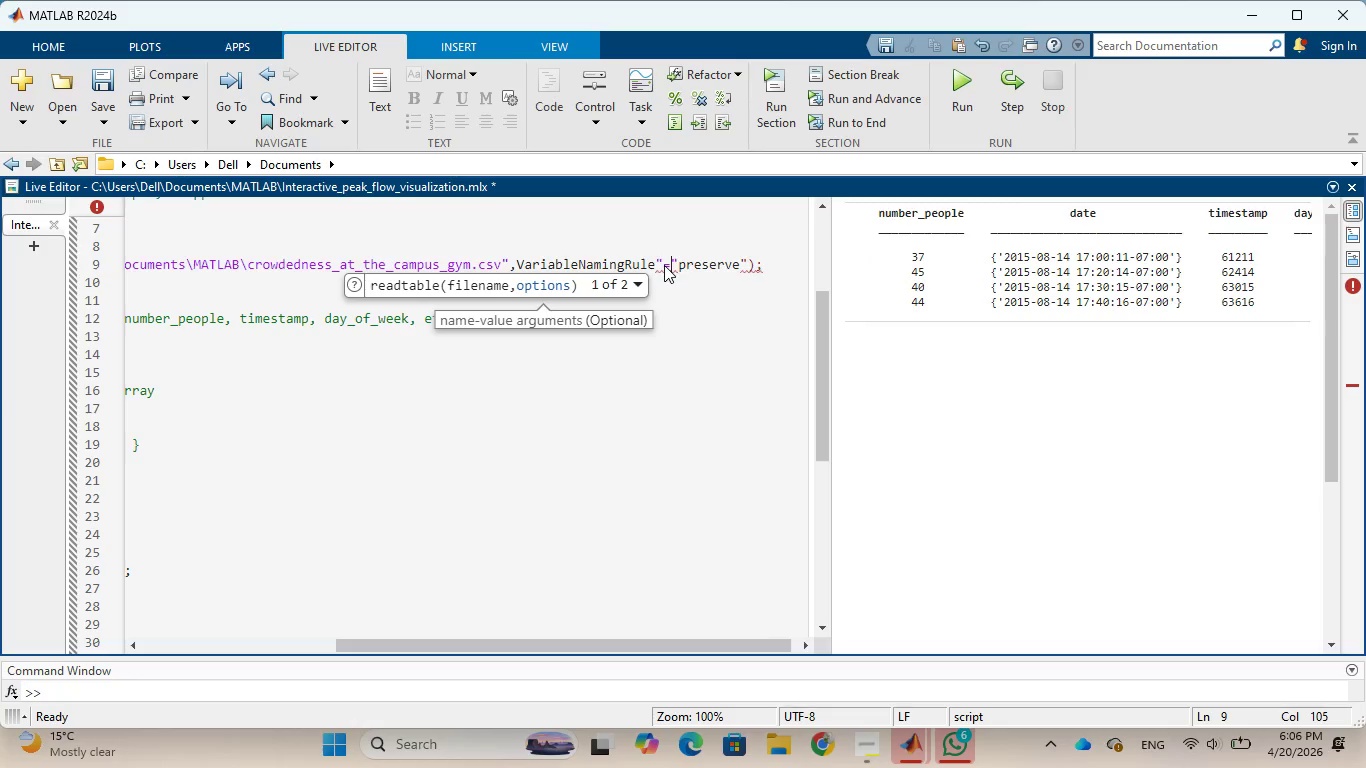 
left_click([661, 259])
 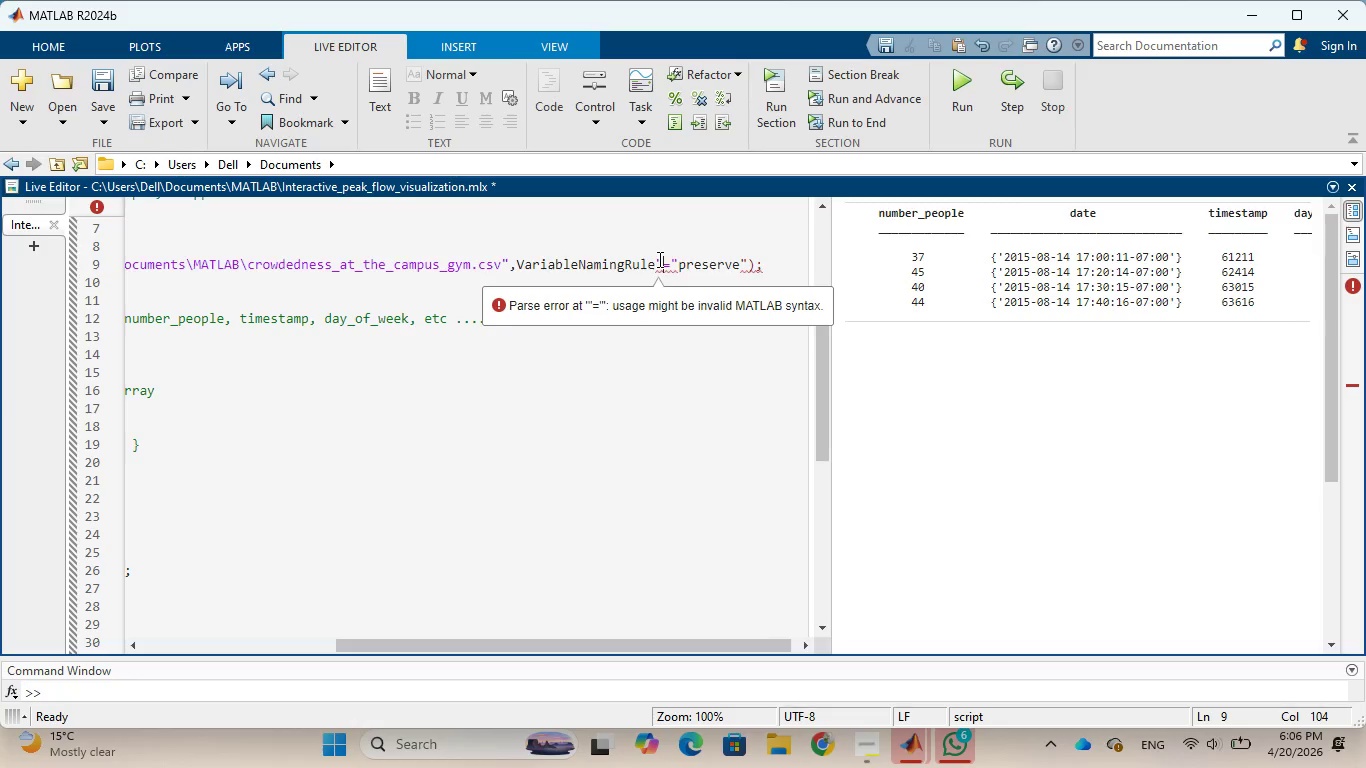 
key(Backspace)
 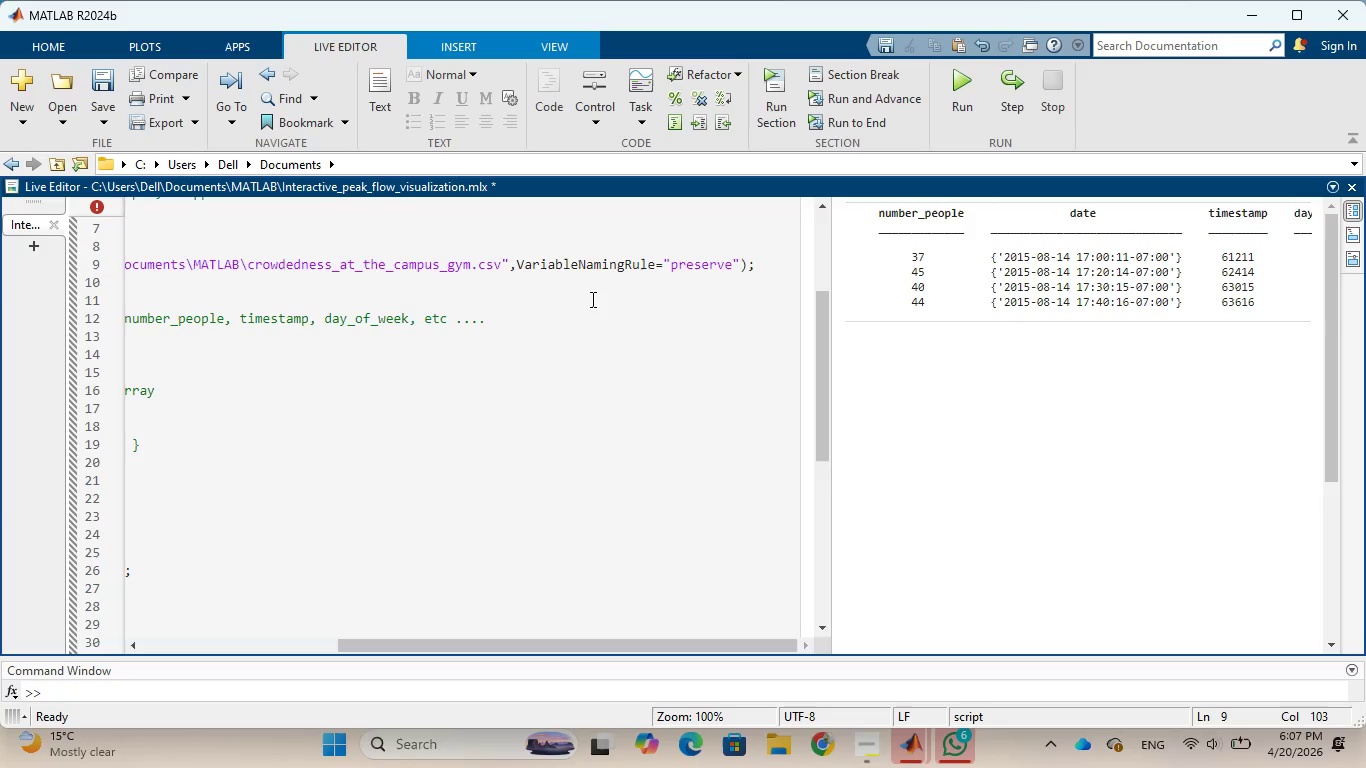 
wait(8.02)
 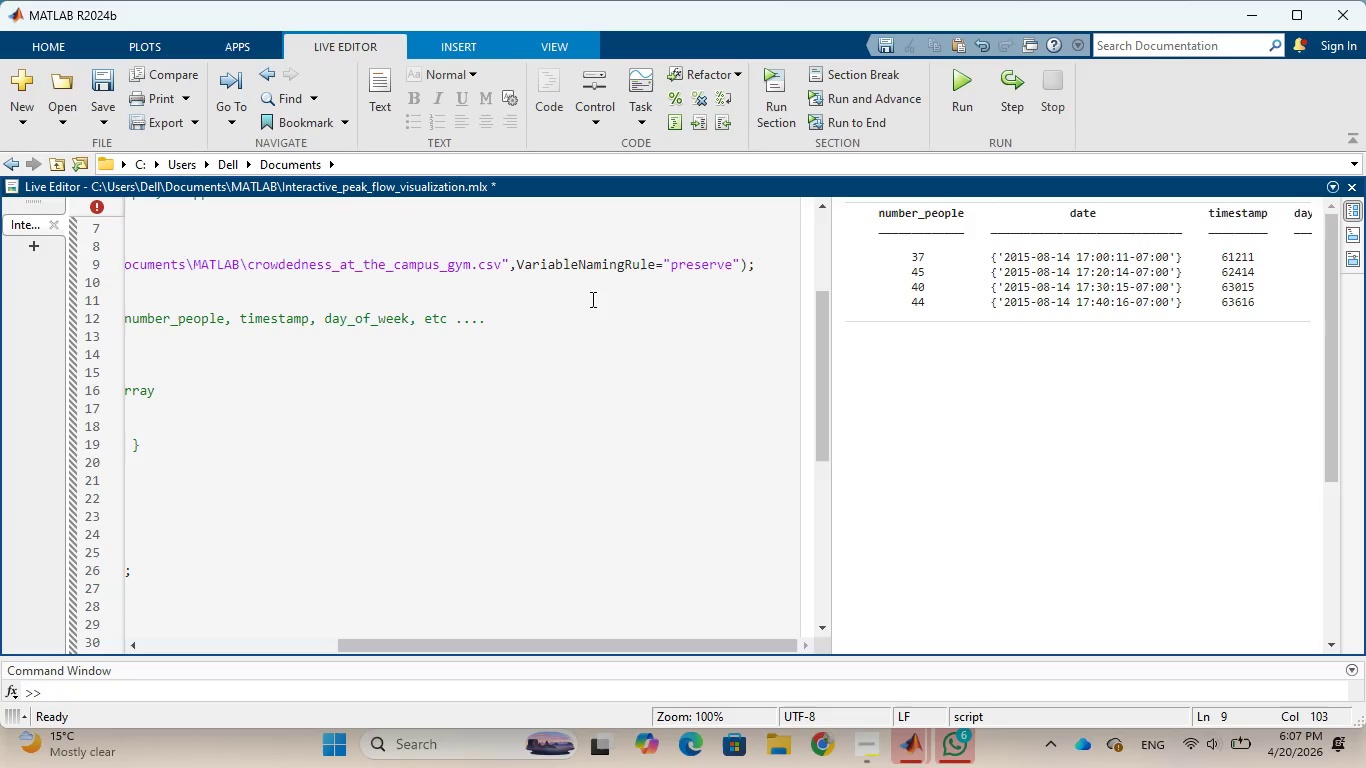 
scroll: coordinate [1077, 455], scroll_direction: down, amount: 3.0
 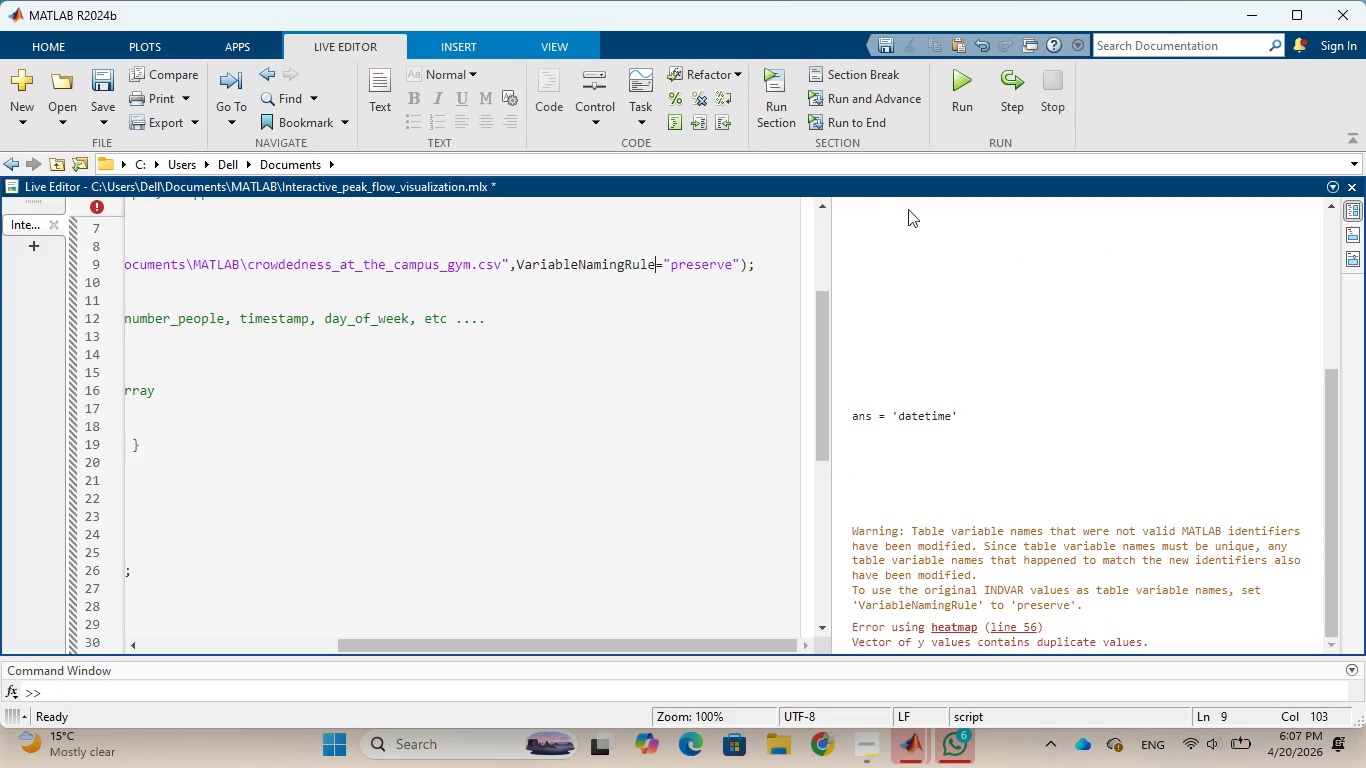 
left_click([774, 86])
 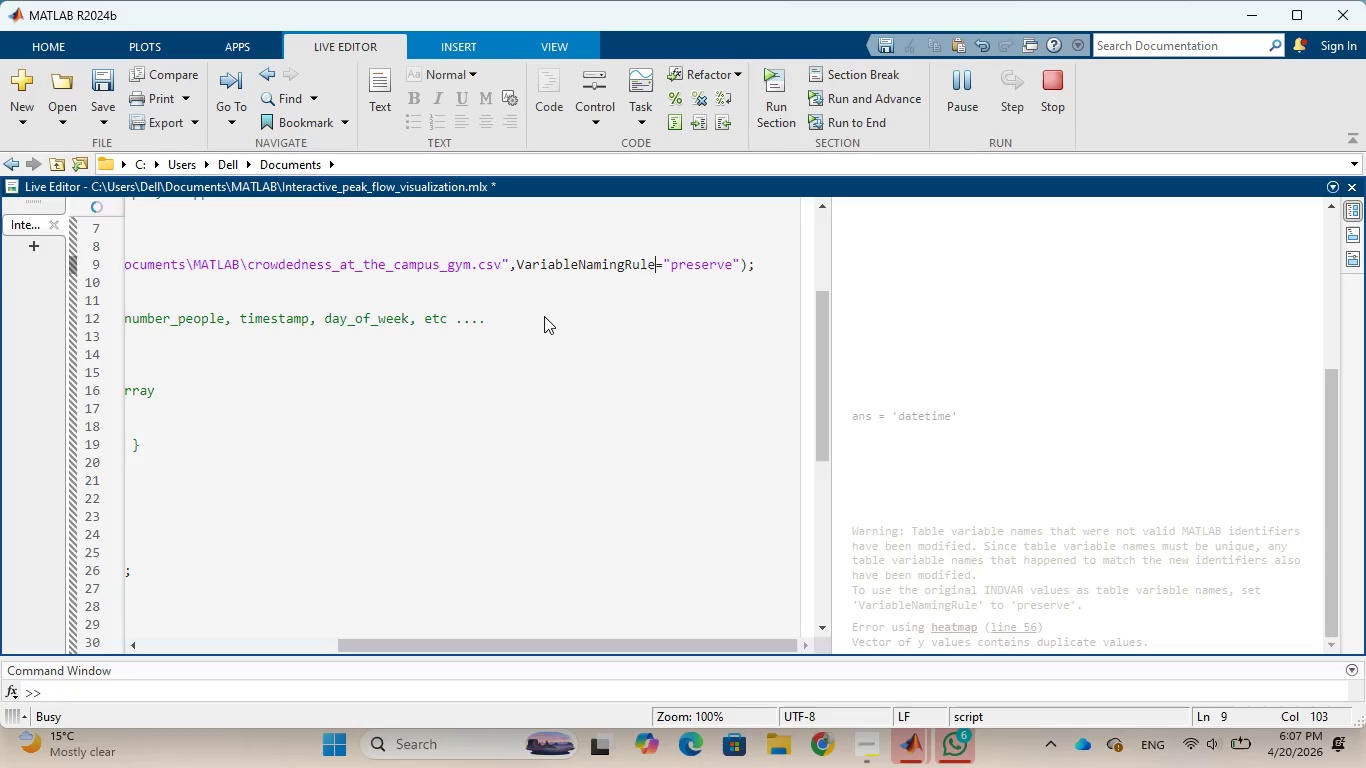 
wait(8.89)
 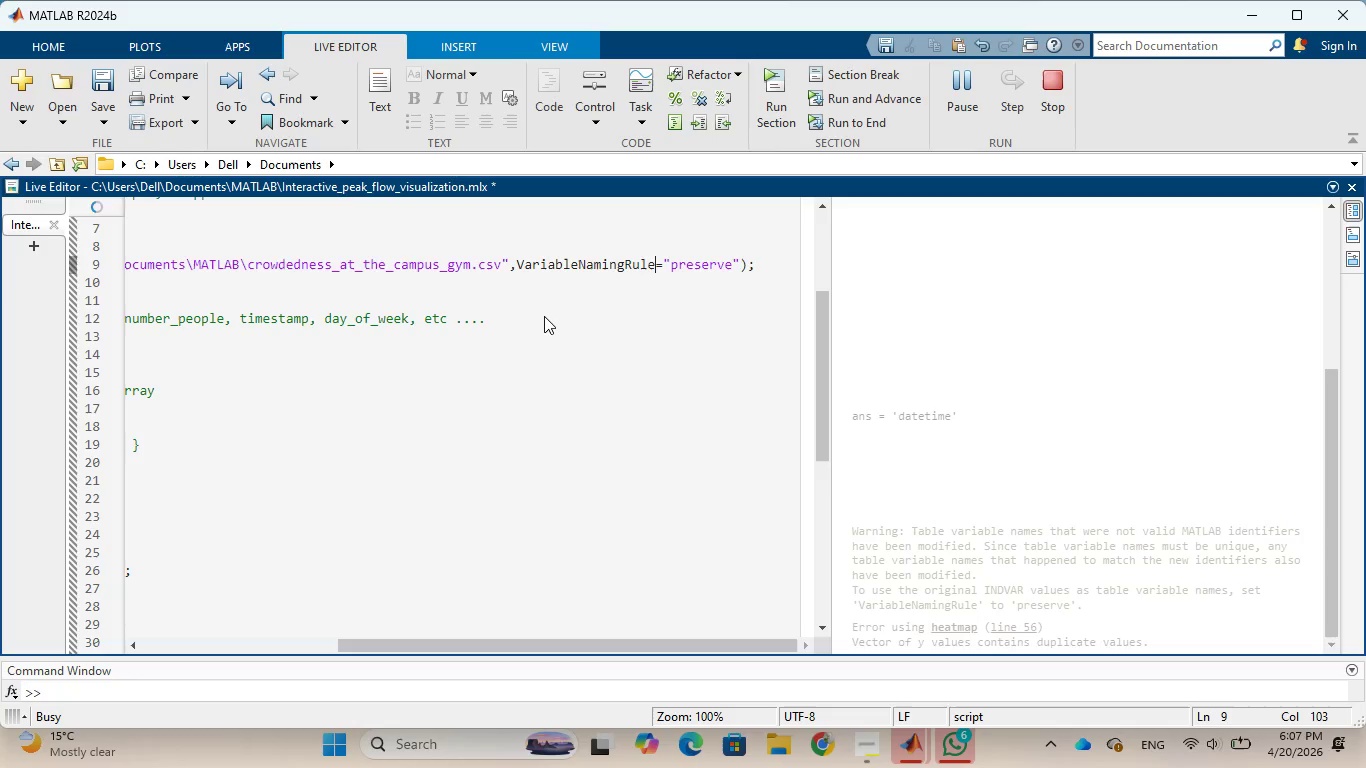 
left_click_drag(start_coordinate=[543, 645], to_coordinate=[468, 637])
 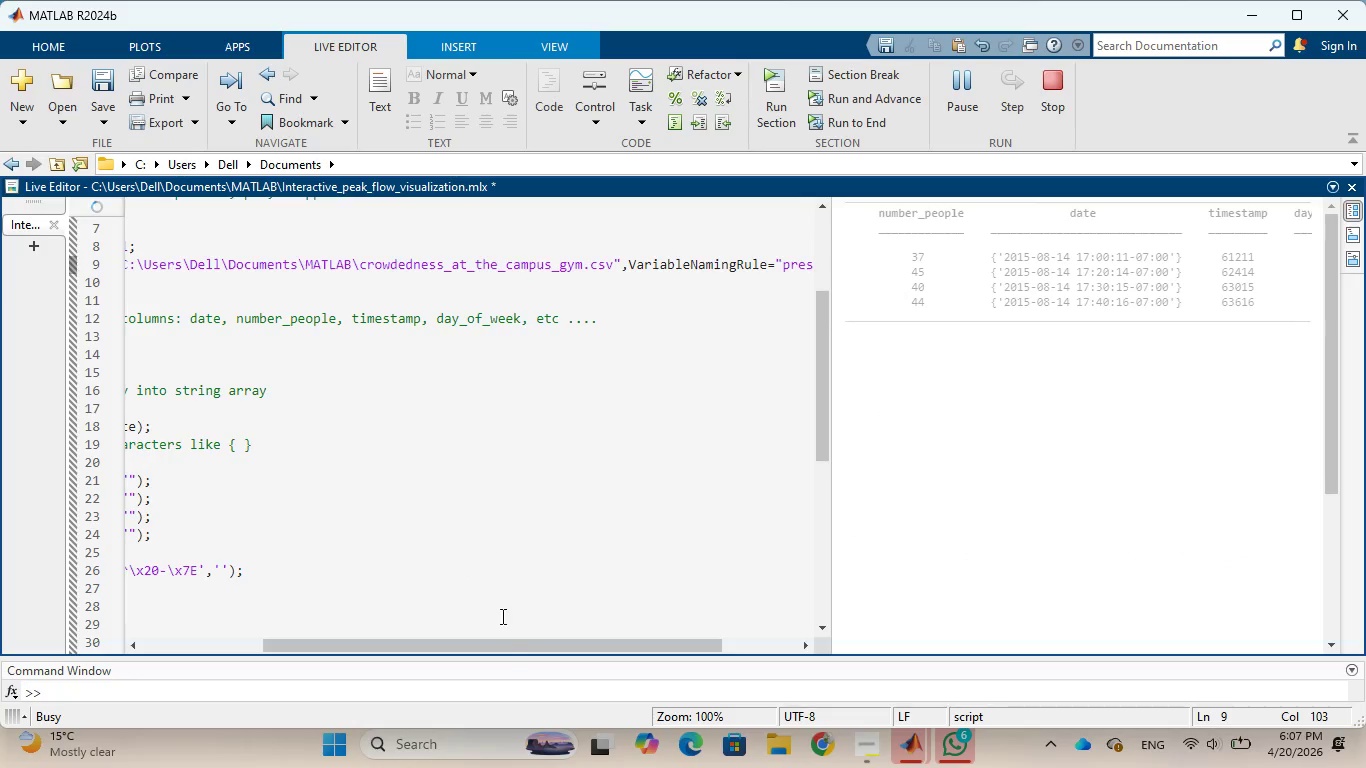 
left_click_drag(start_coordinate=[500, 646], to_coordinate=[486, 645])
 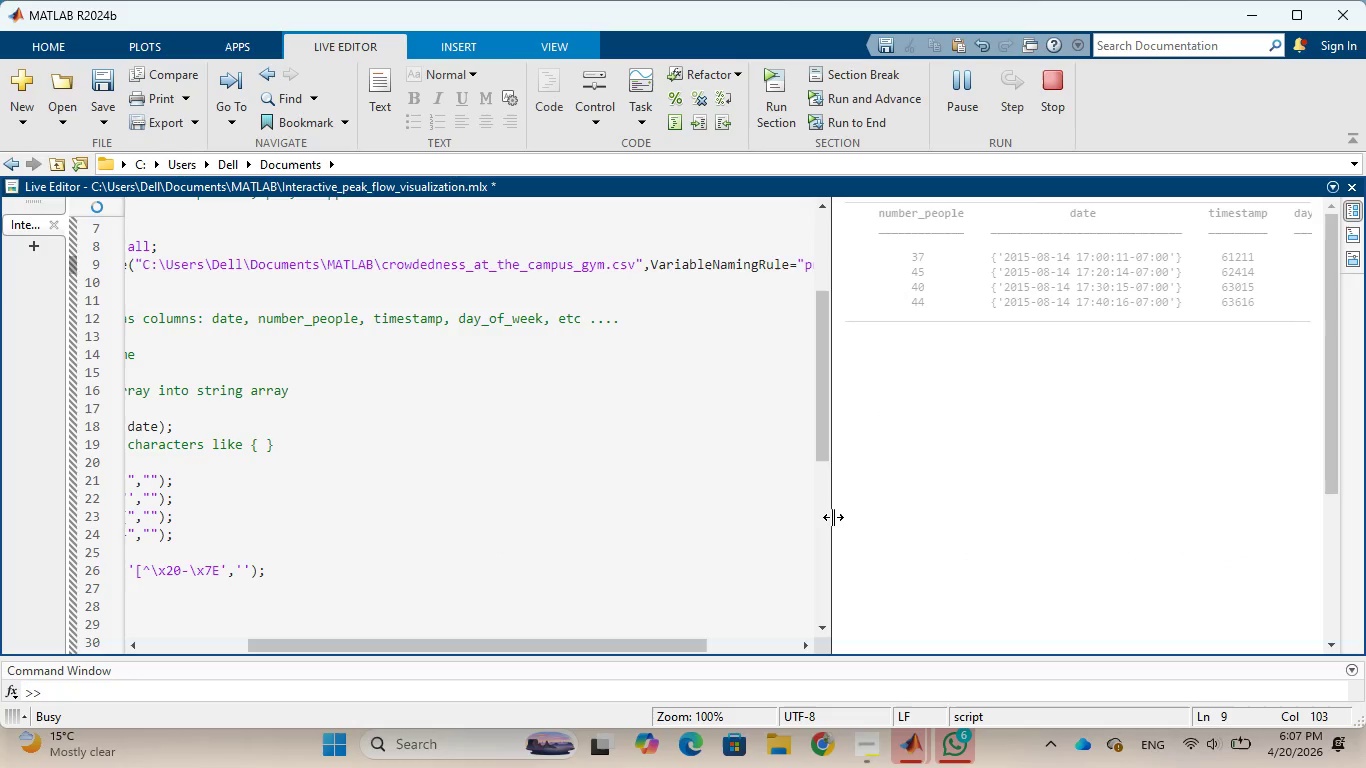 
left_click_drag(start_coordinate=[833, 517], to_coordinate=[872, 516])
 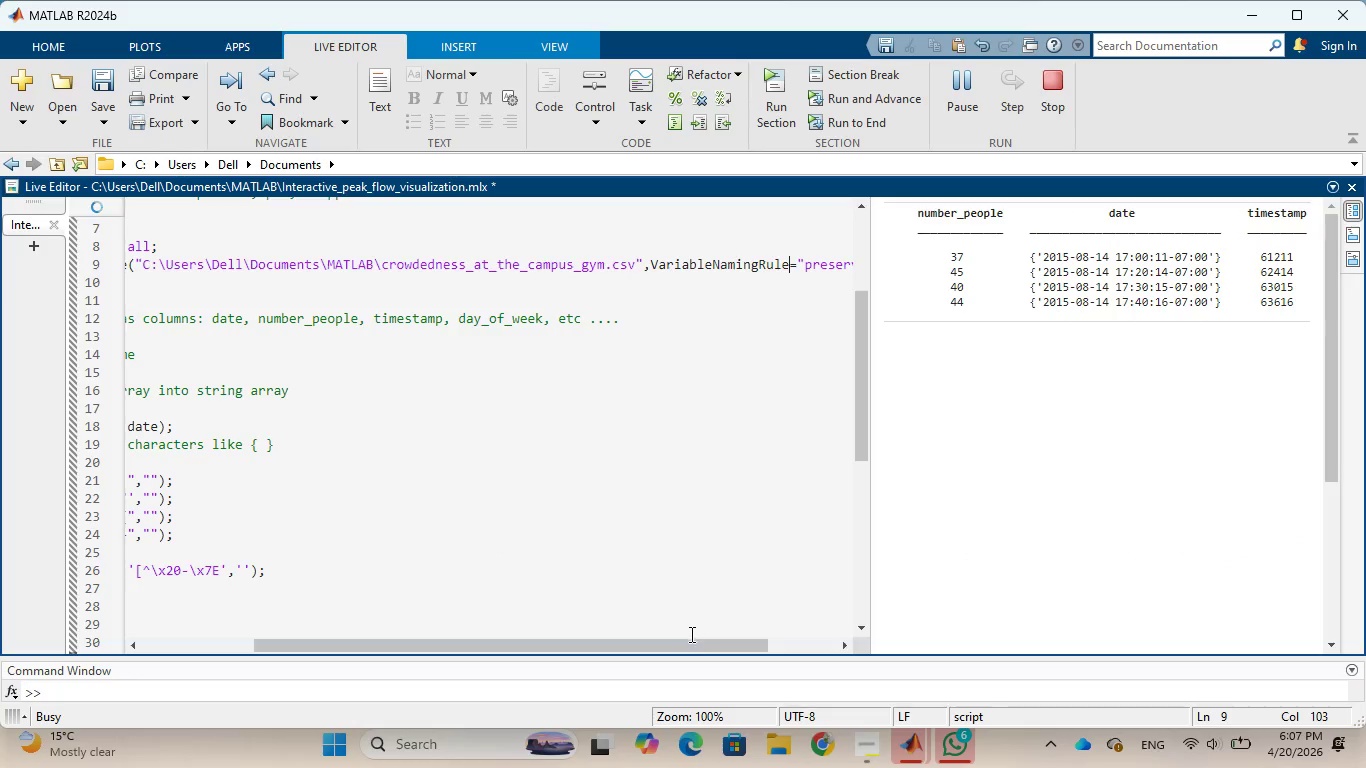 
left_click_drag(start_coordinate=[683, 643], to_coordinate=[583, 641])
 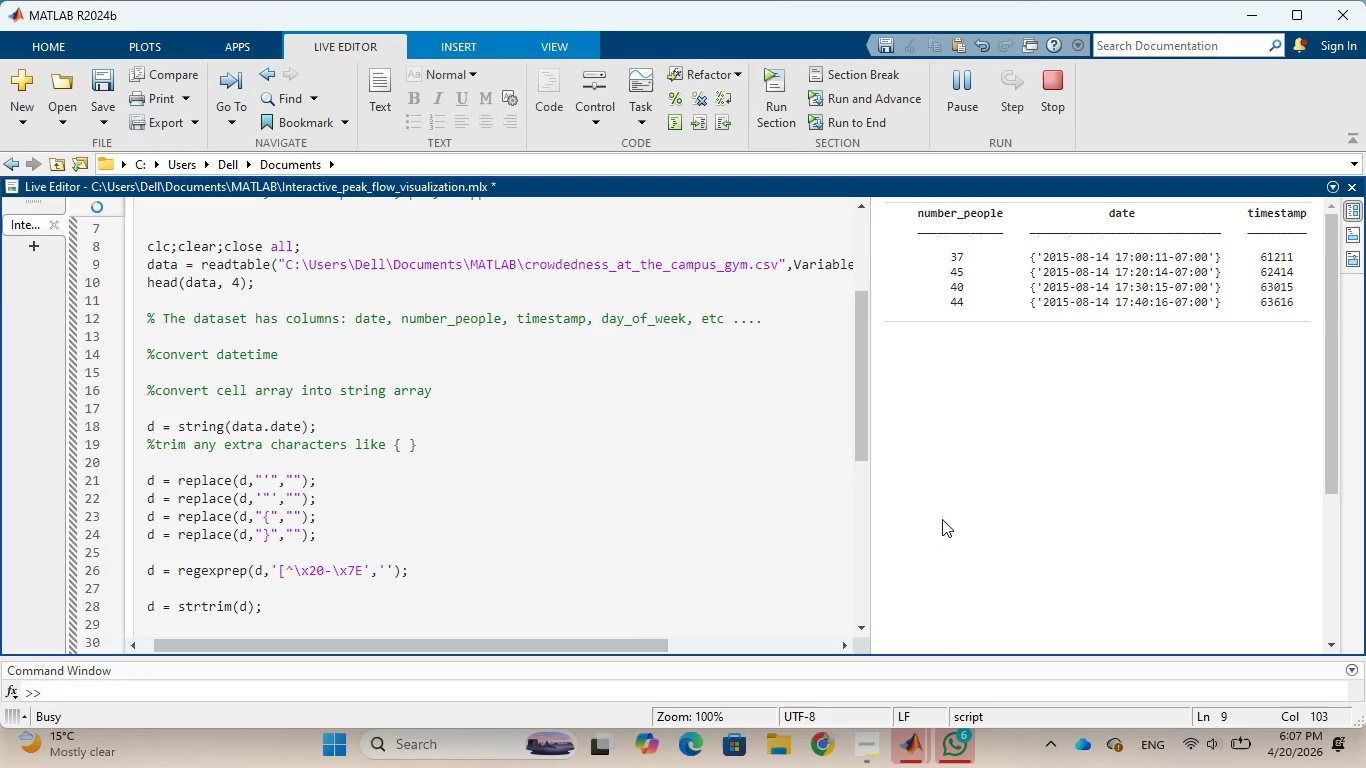 
scroll: coordinate [929, 421], scroll_direction: down, amount: 8.0
 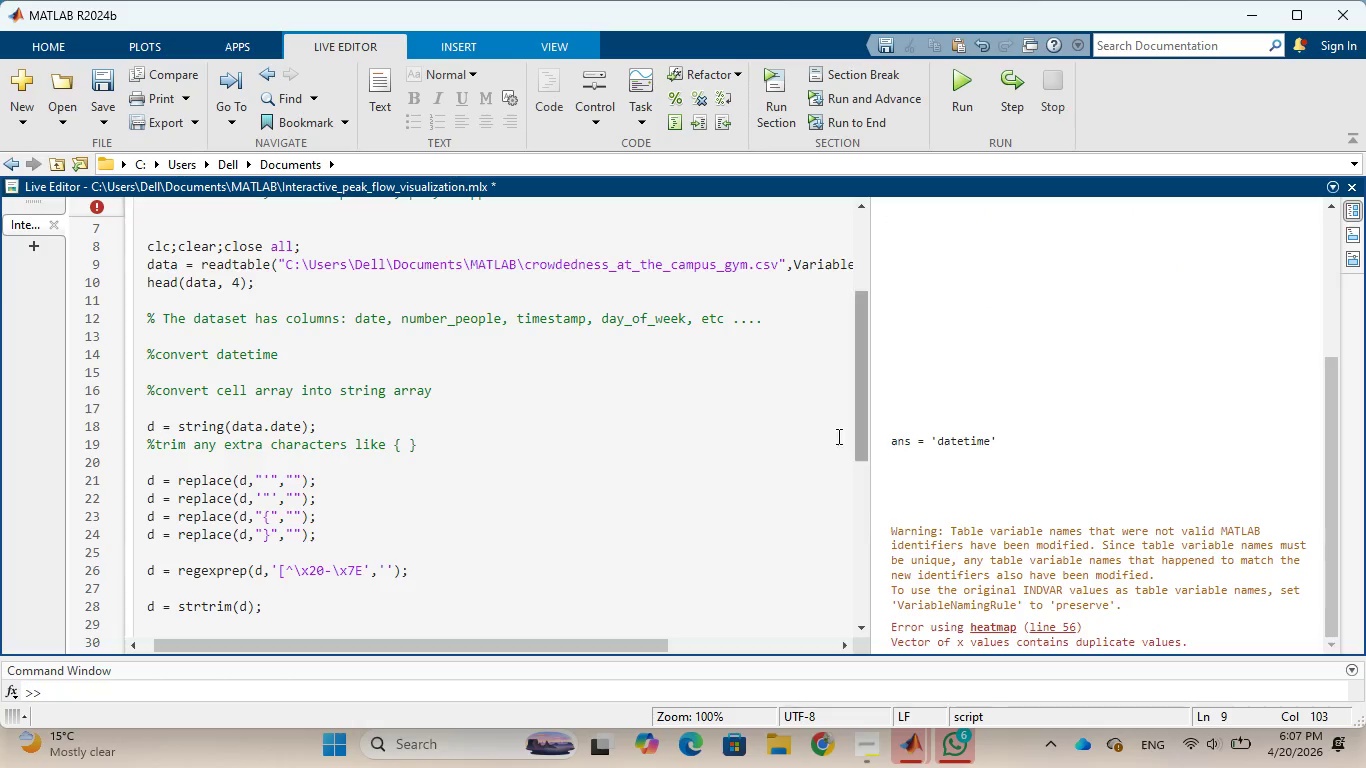 
scroll: coordinate [652, 443], scroll_direction: up, amount: 2.0
 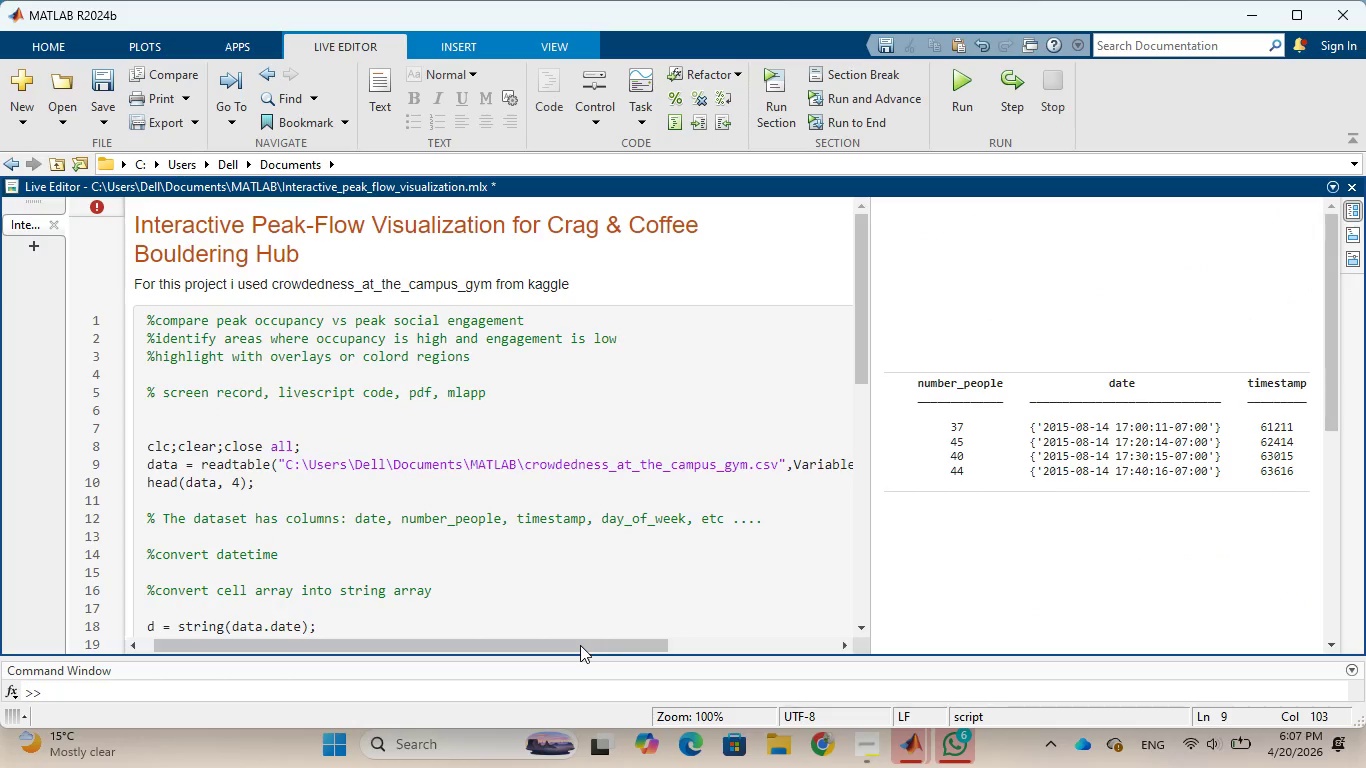 
left_click_drag(start_coordinate=[580, 645], to_coordinate=[410, 625])
 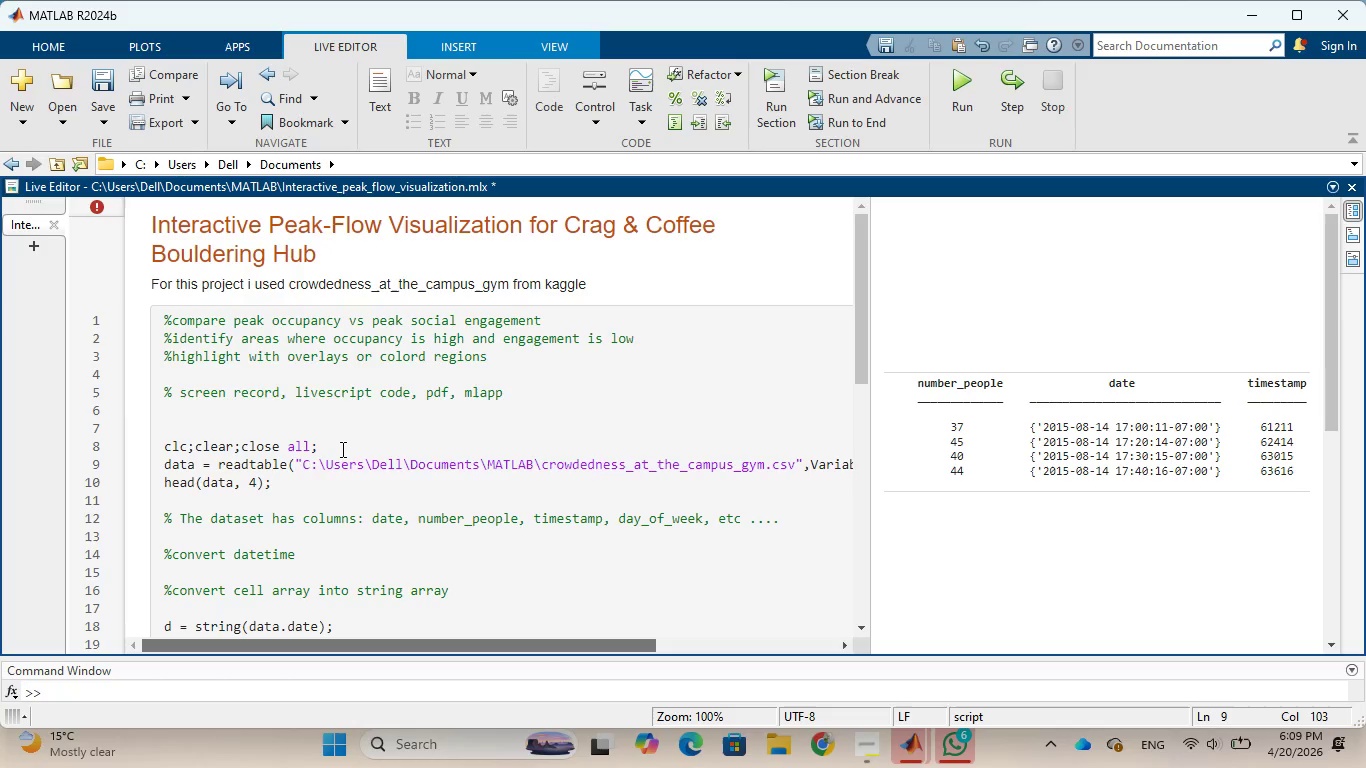 
wait(78.56)
 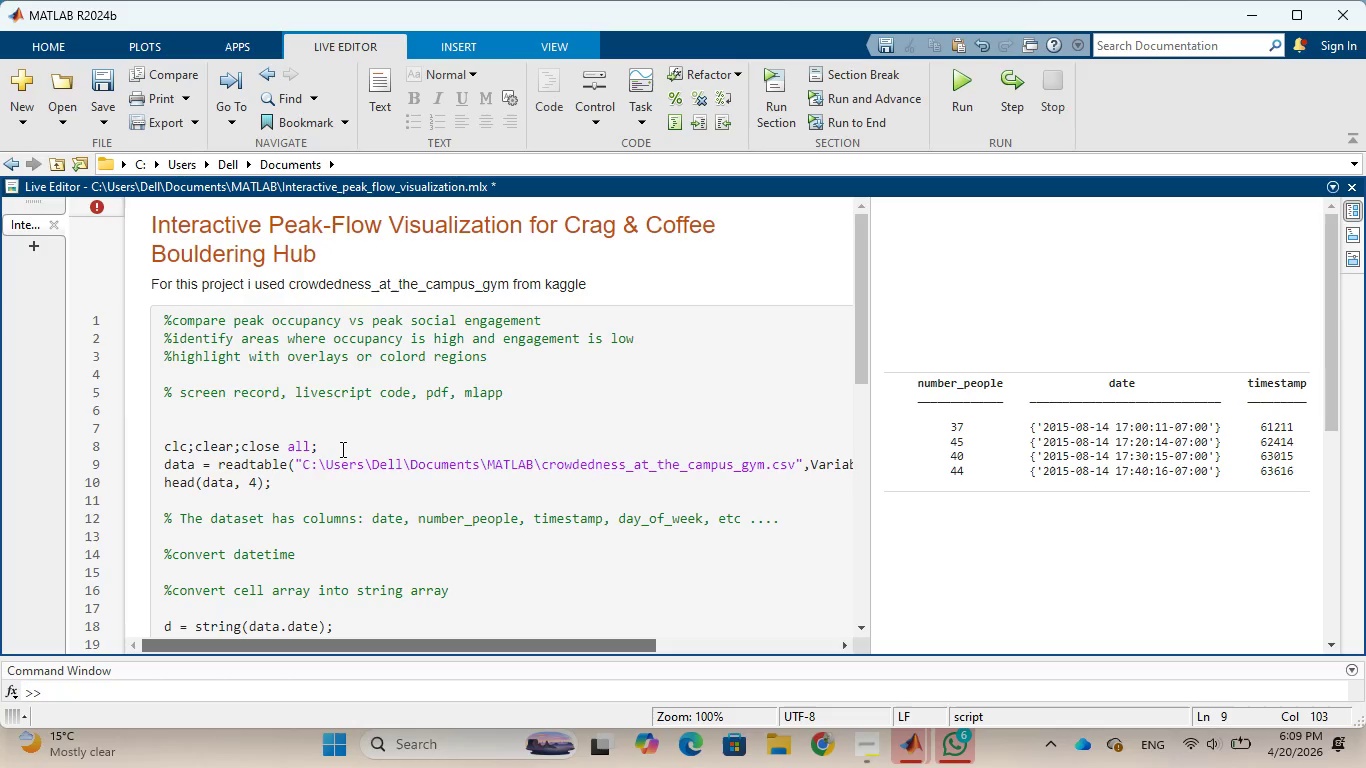 
scroll: coordinate [317, 457], scroll_direction: down, amount: 1.0
 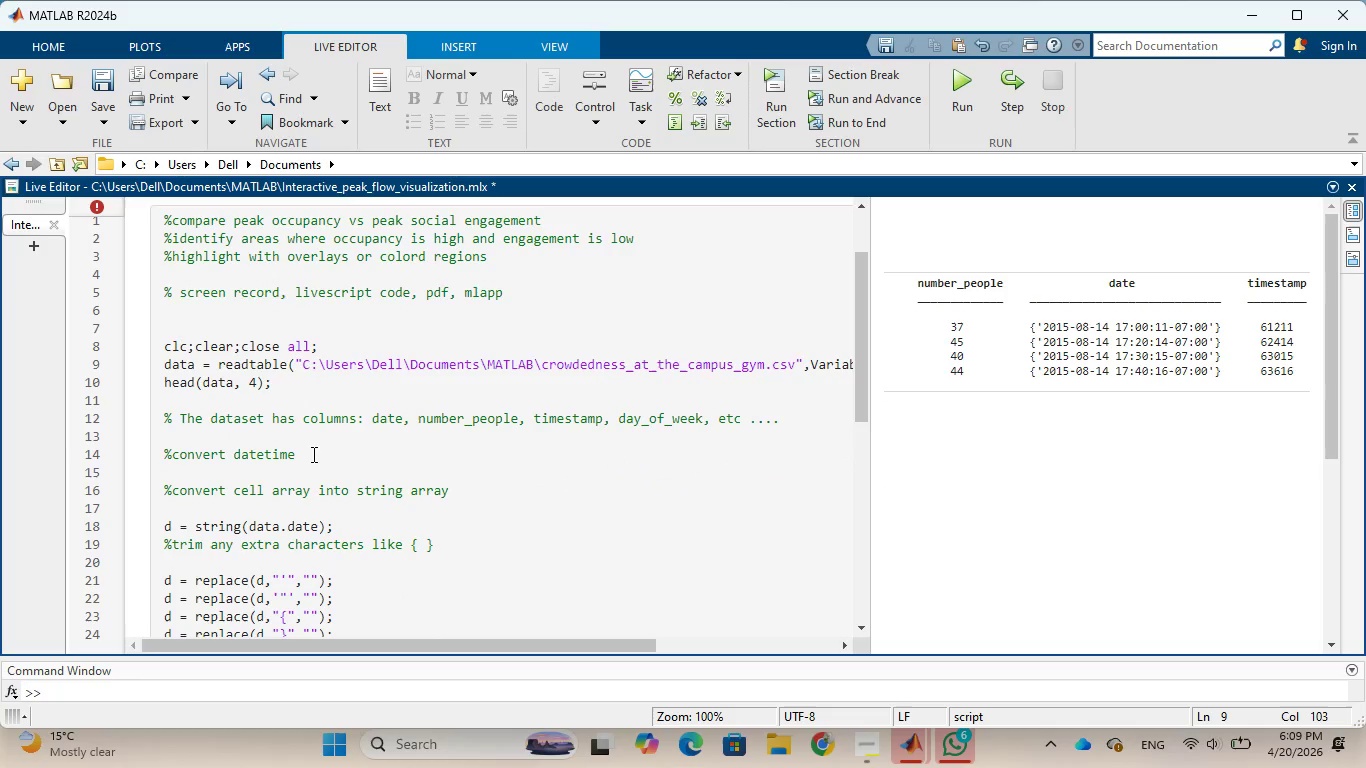 
wait(8.34)
 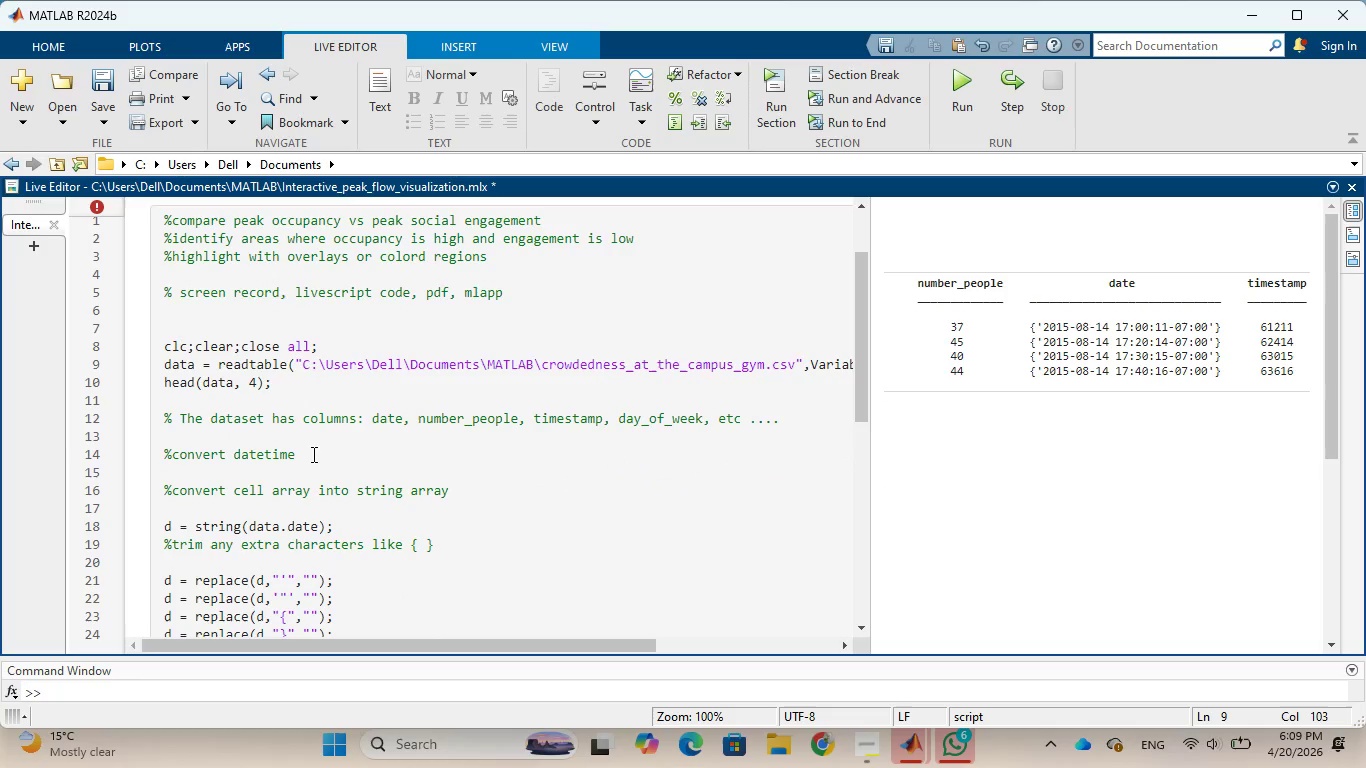 
left_click_drag(start_coordinate=[306, 451], to_coordinate=[133, 455])
 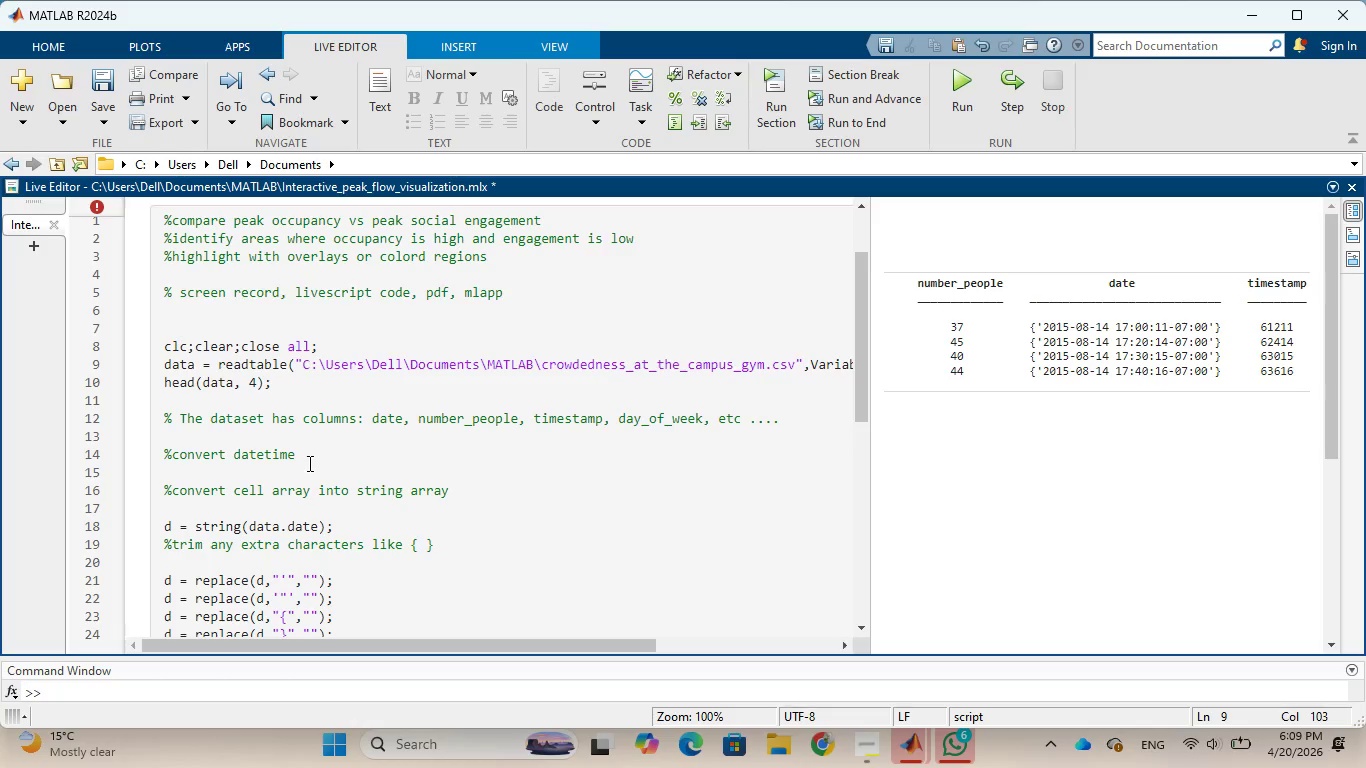 
left_click([308, 463])
 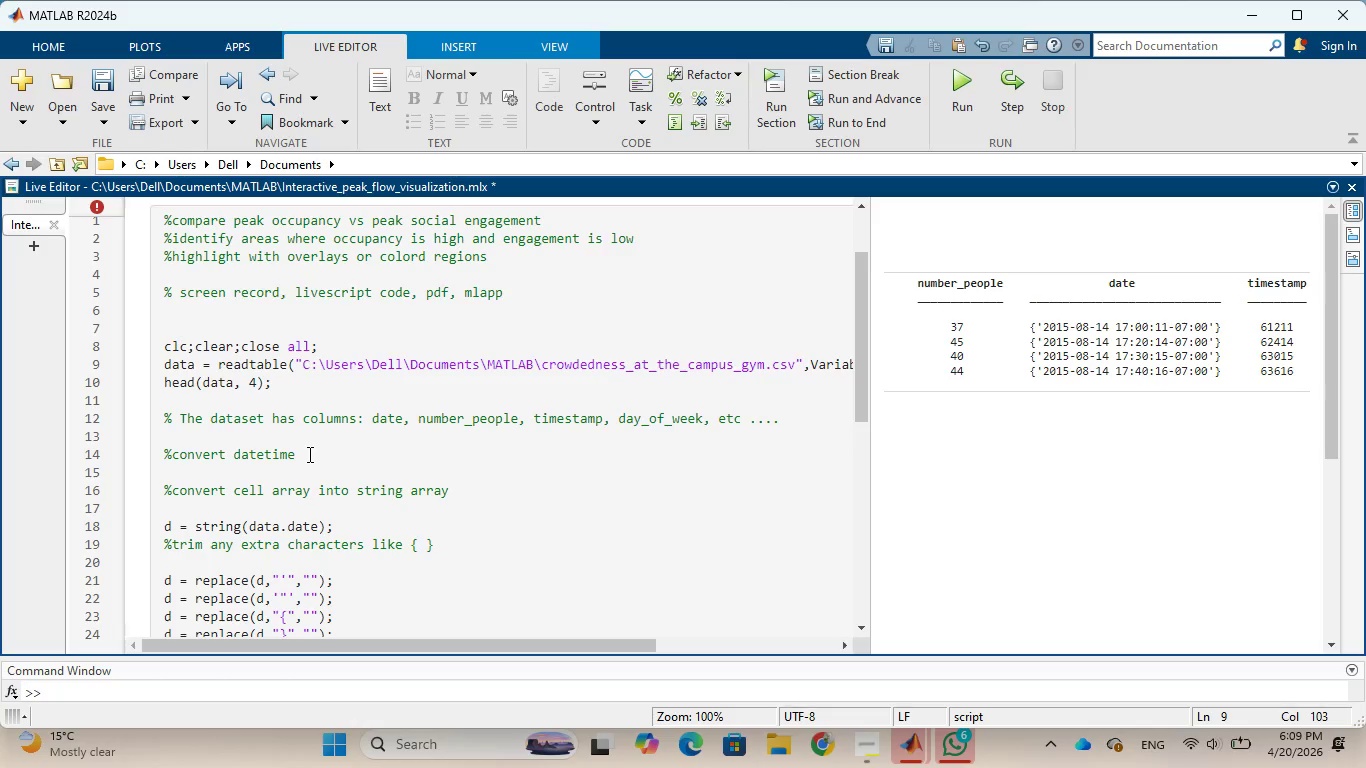 
left_click([308, 454])
 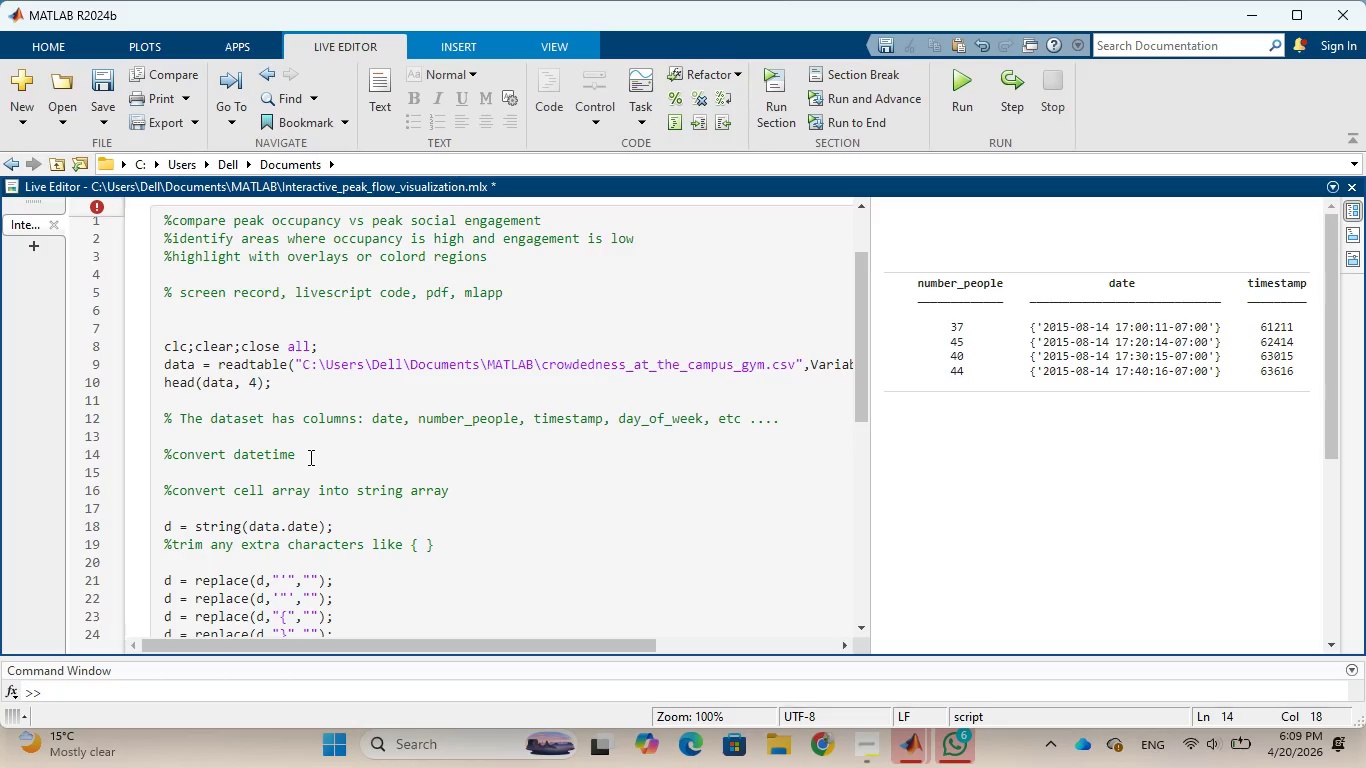 
left_click_drag(start_coordinate=[309, 455], to_coordinate=[177, 461])
 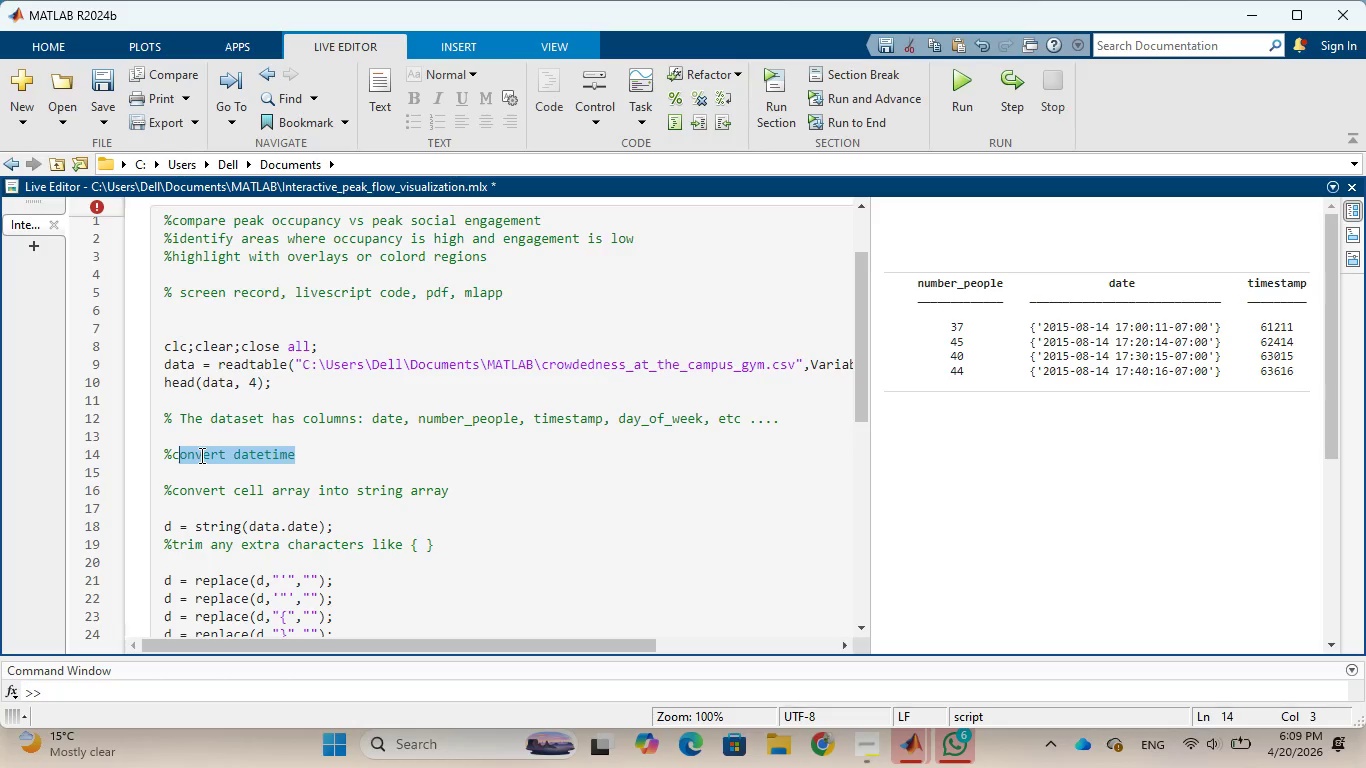 
key(Backspace)
 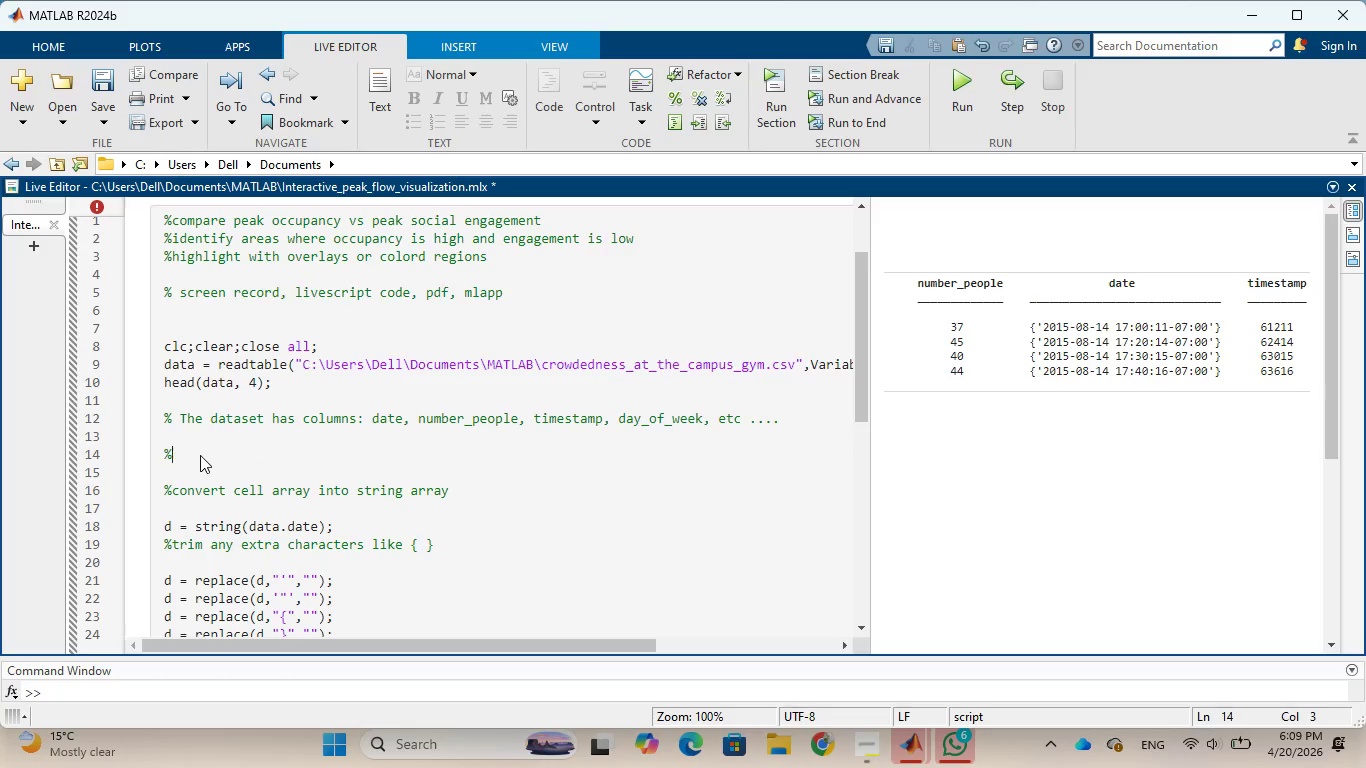 
key(Backspace)
 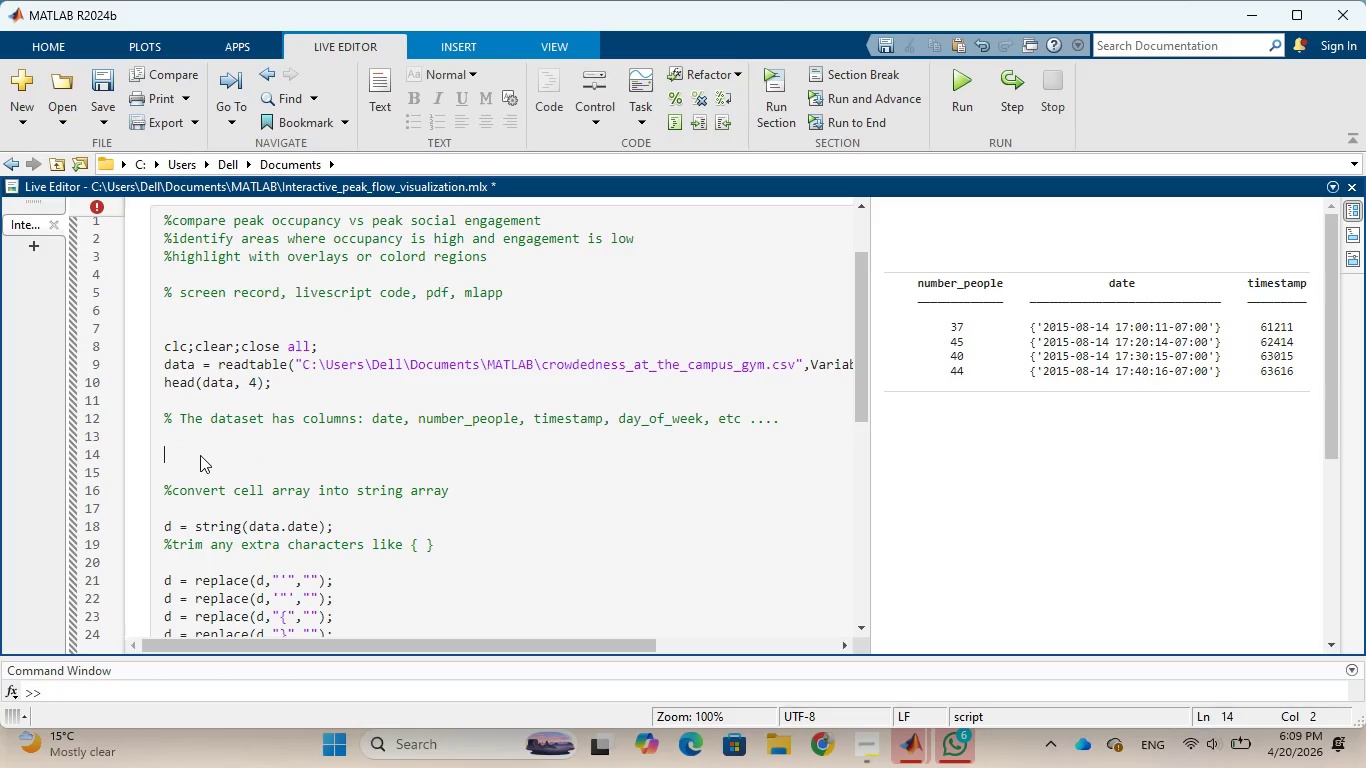 
key(Backspace)
 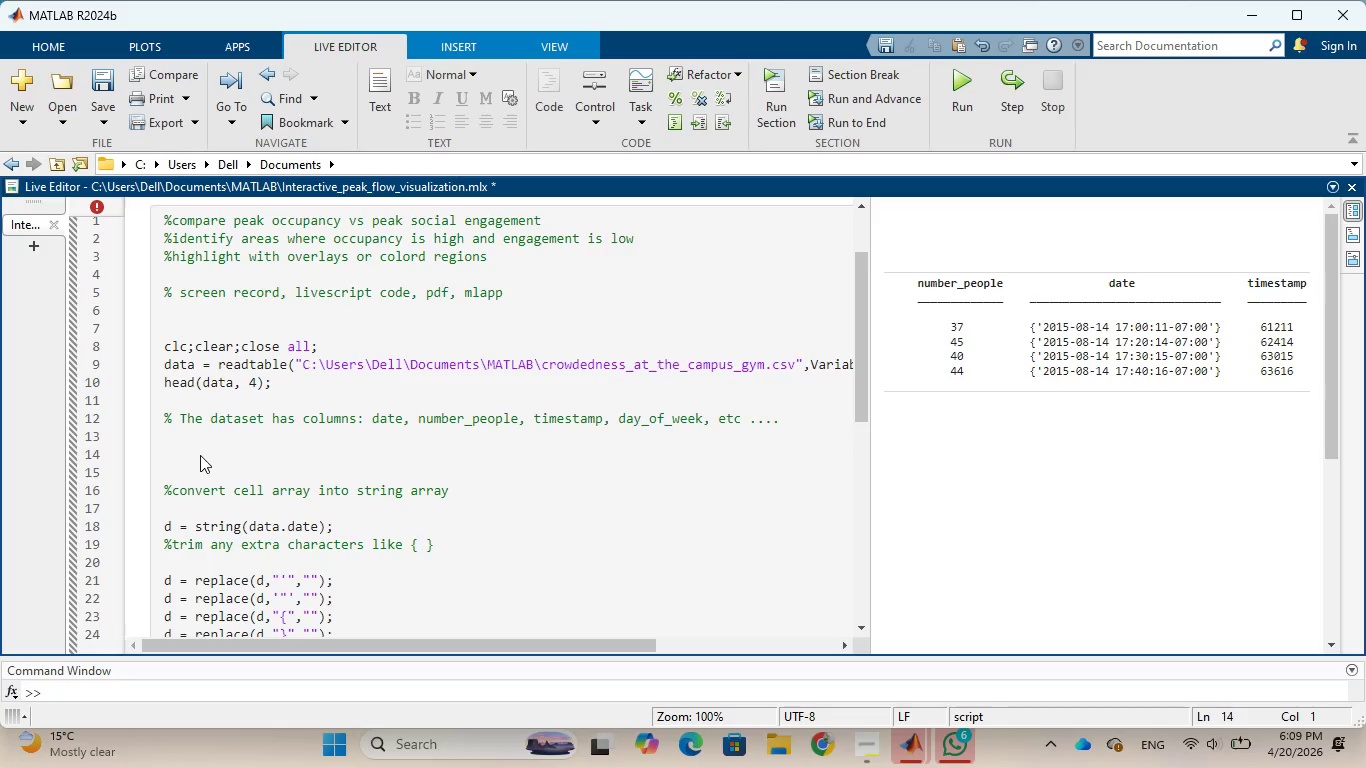 
key(Backspace)
 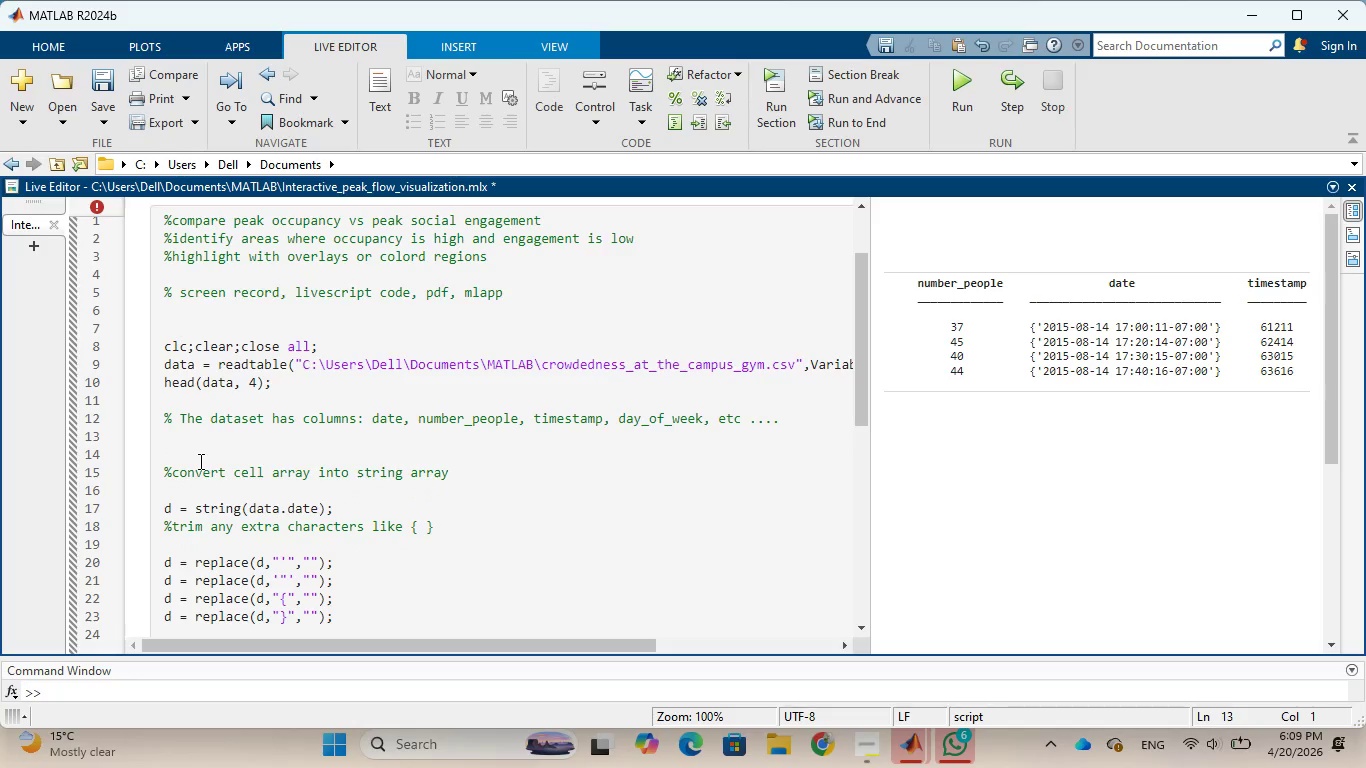 
scroll: coordinate [199, 461], scroll_direction: down, amount: 1.0
 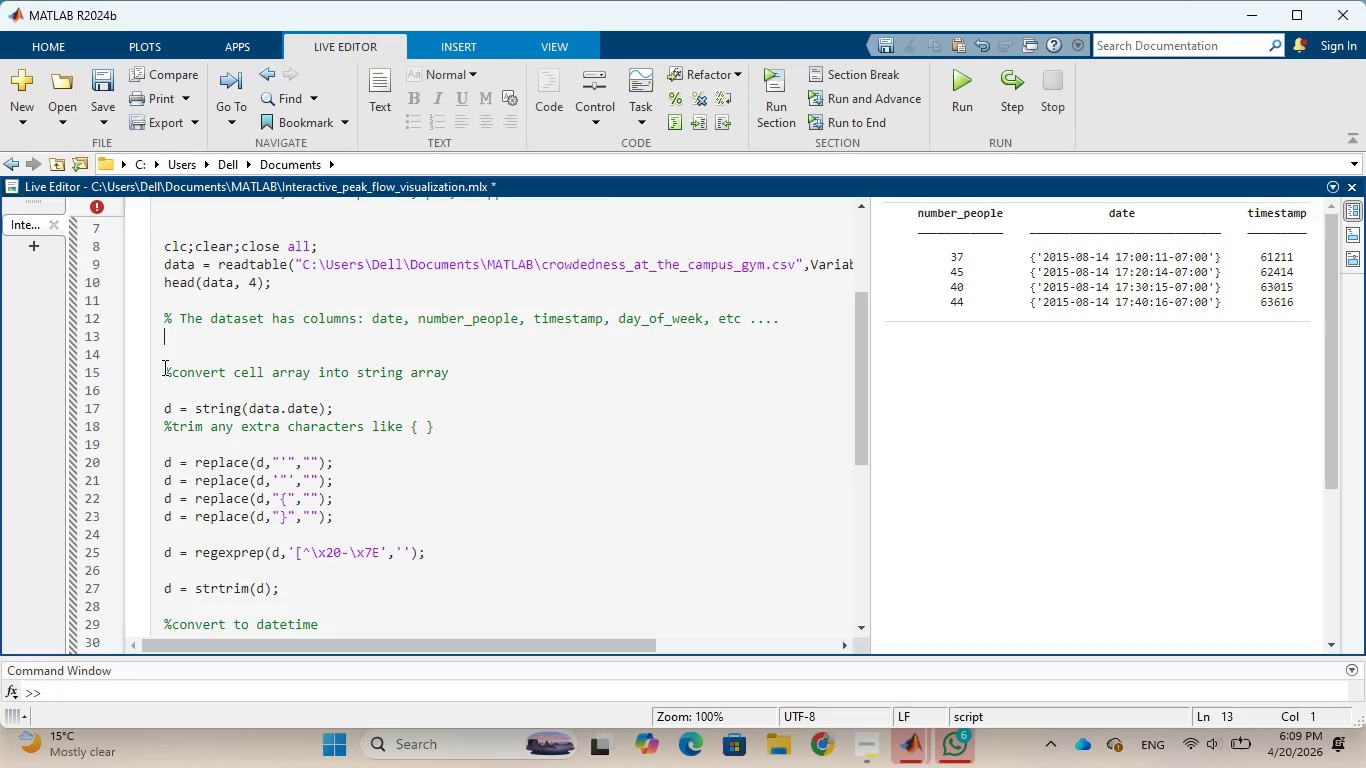 
left_click_drag(start_coordinate=[163, 367], to_coordinate=[467, 367])
 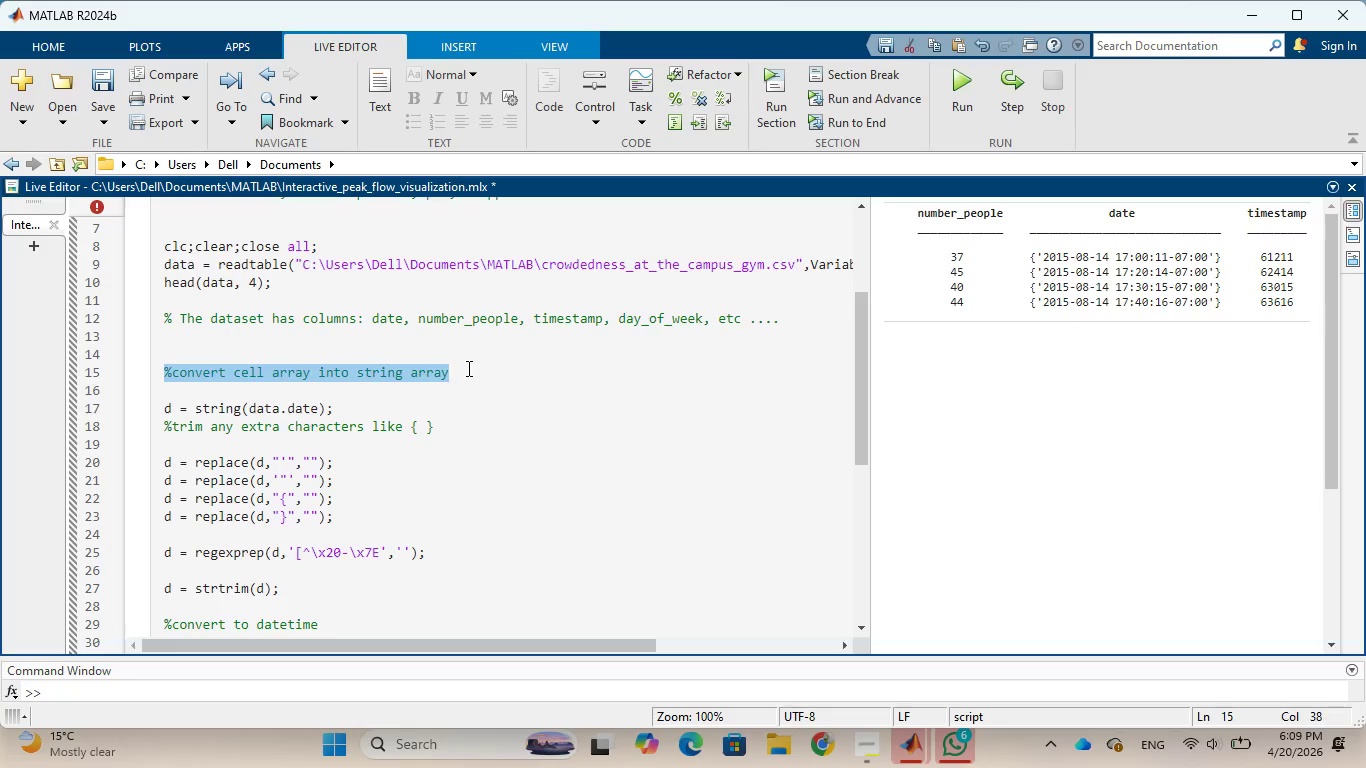 
key(Backspace)
 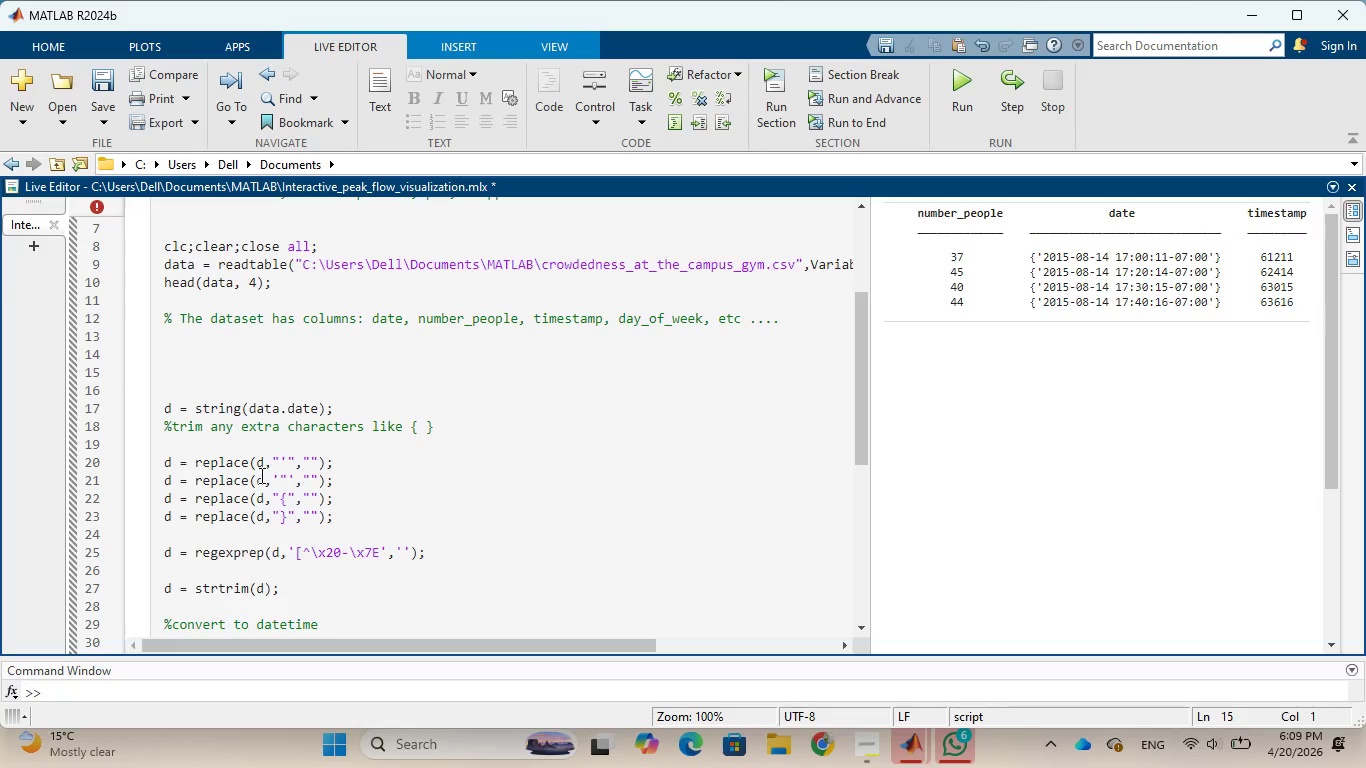 
wait(13.92)
 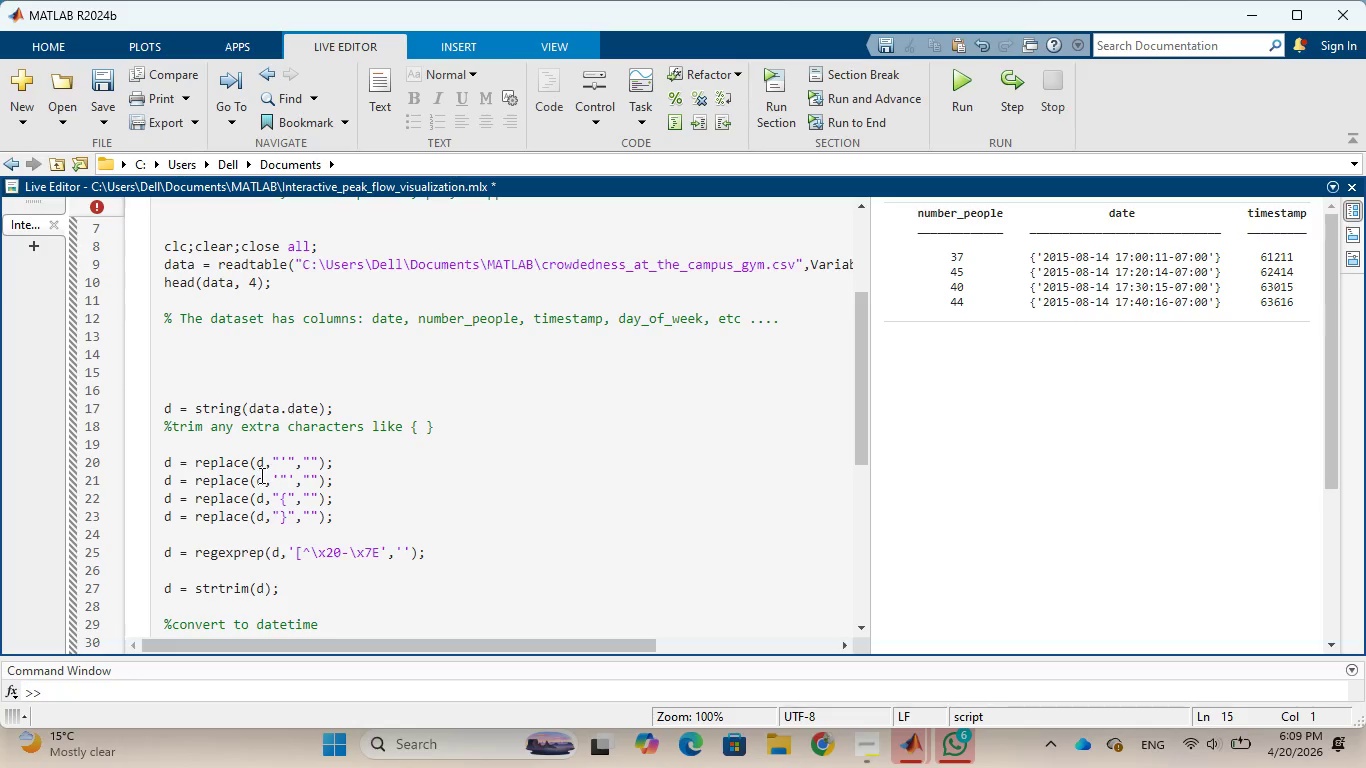 
left_click_drag(start_coordinate=[360, 525], to_coordinate=[147, 400])
 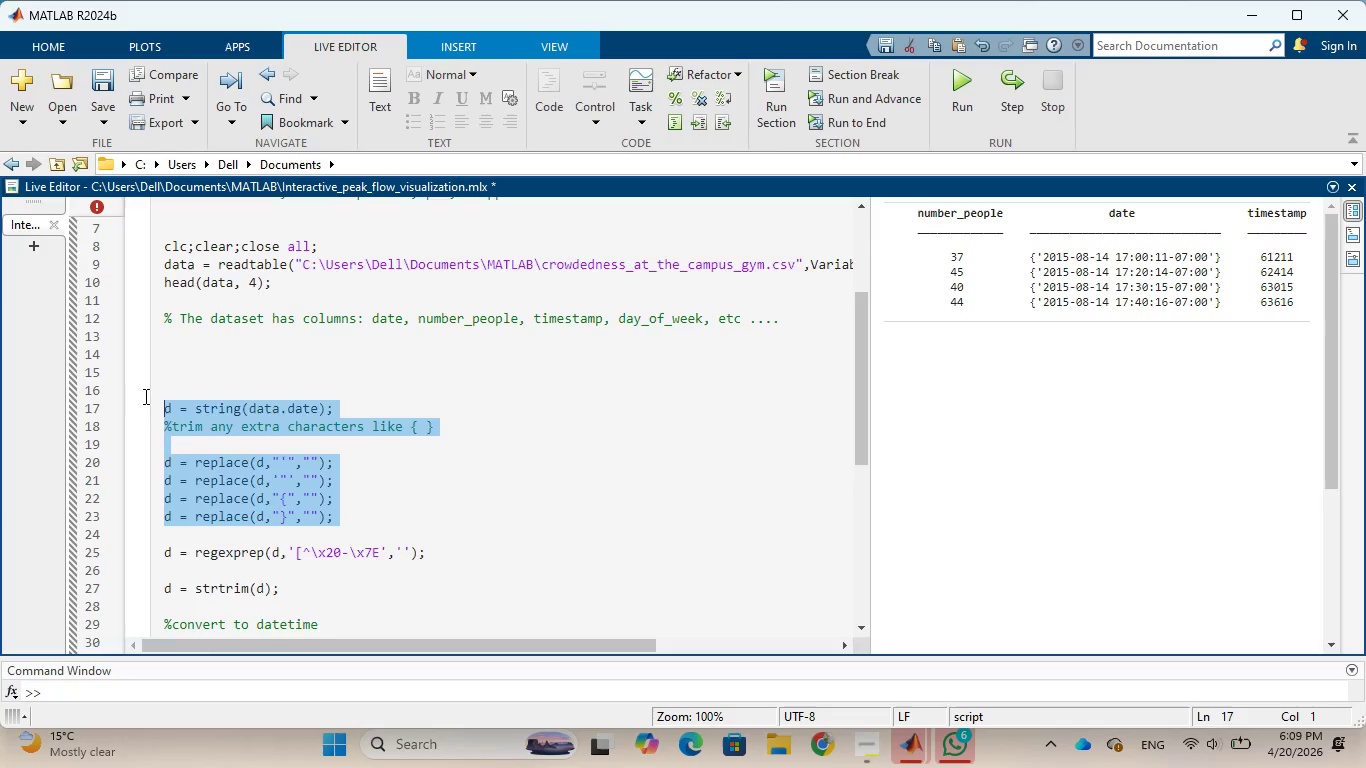 
key(Backspace)
 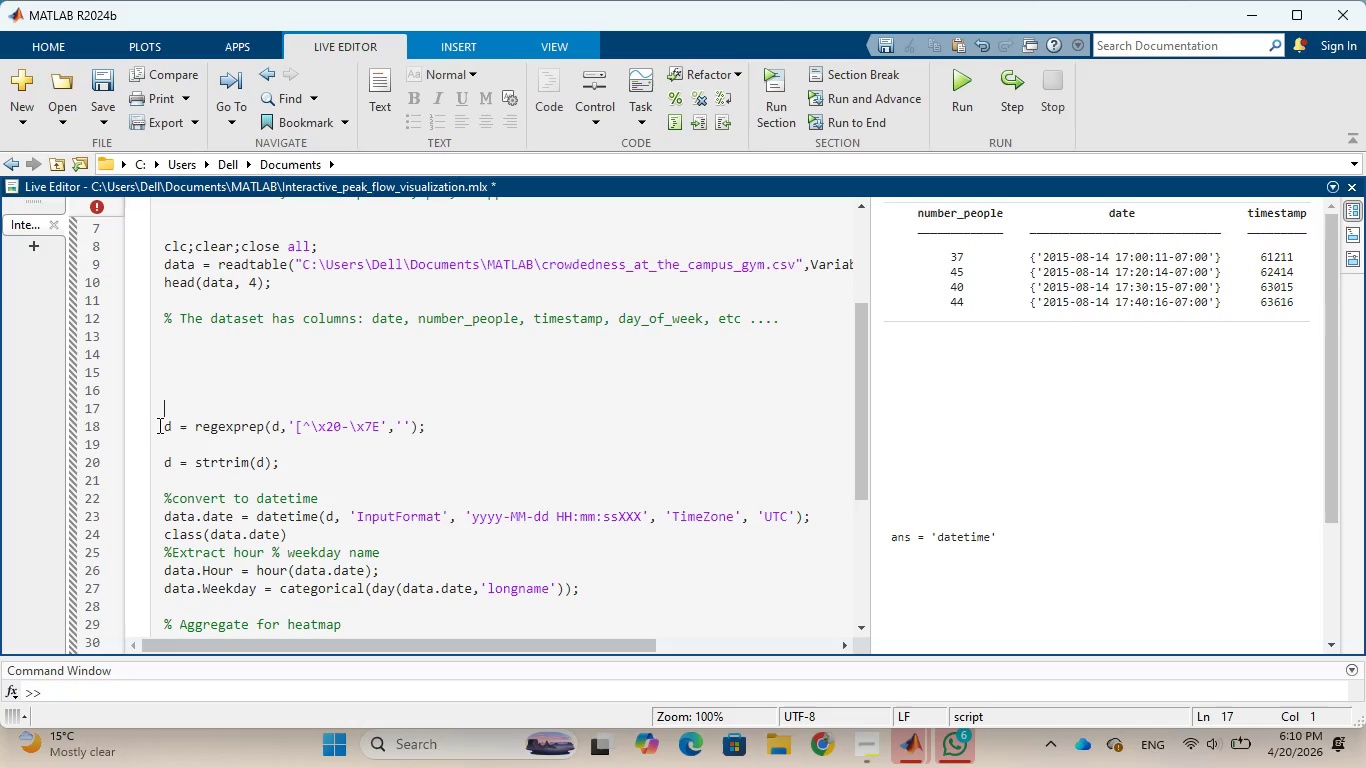 
left_click_drag(start_coordinate=[158, 425], to_coordinate=[445, 427])
 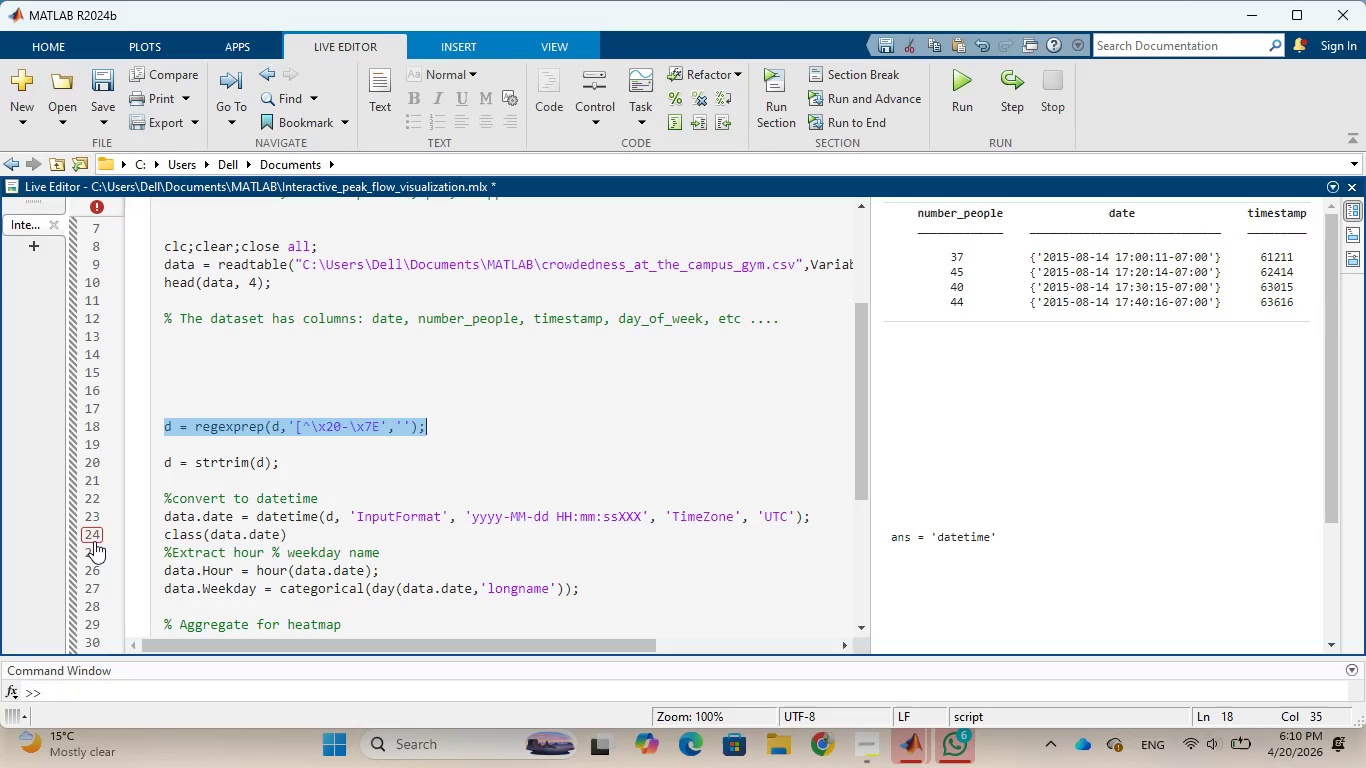 
key(Backspace)
 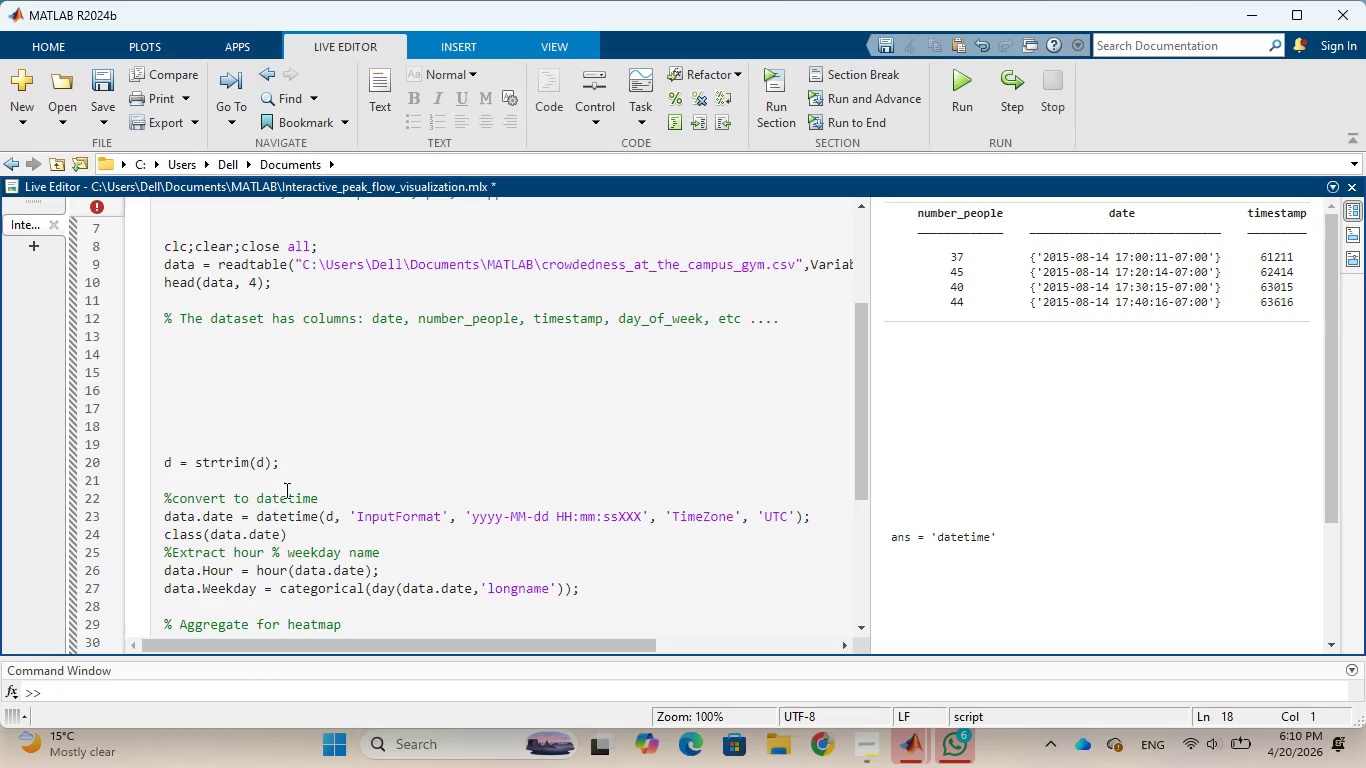 
left_click_drag(start_coordinate=[296, 478], to_coordinate=[141, 359])
 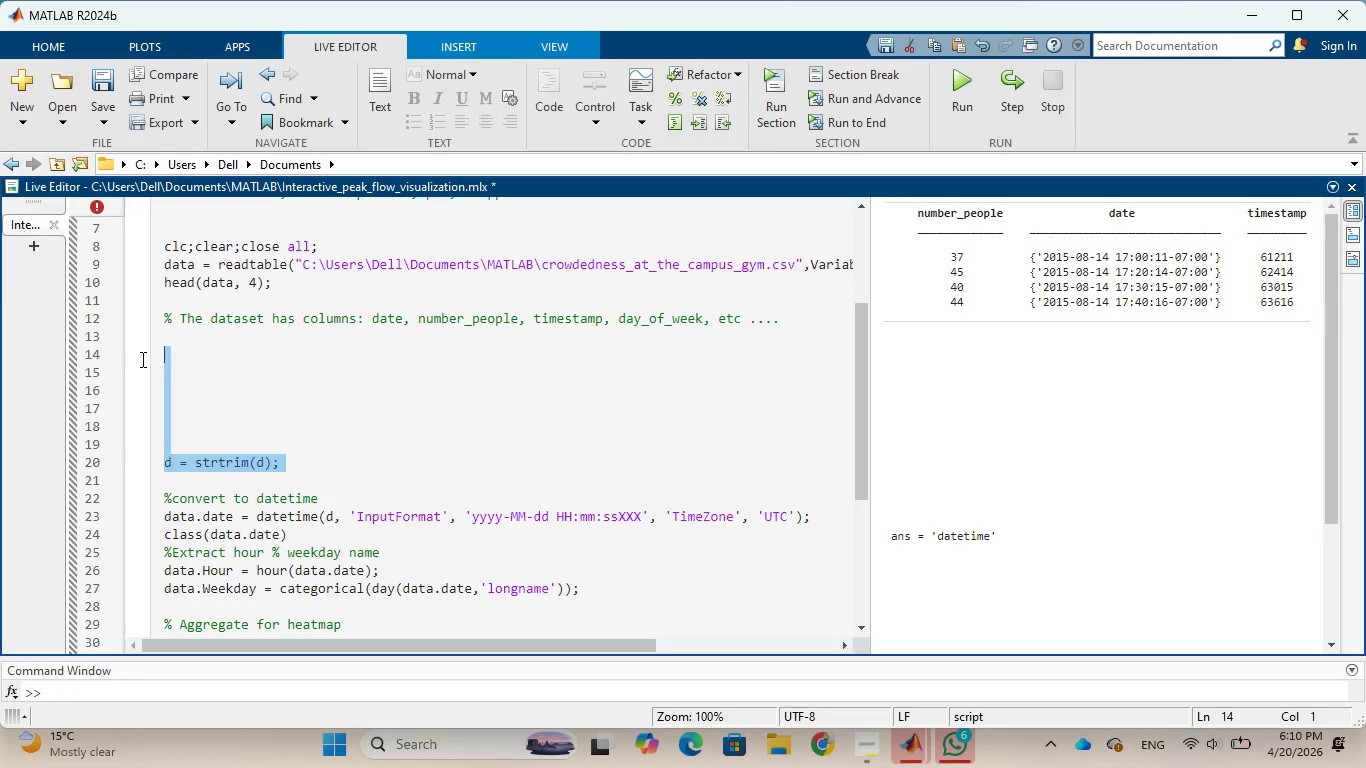 
key(Backspace)
 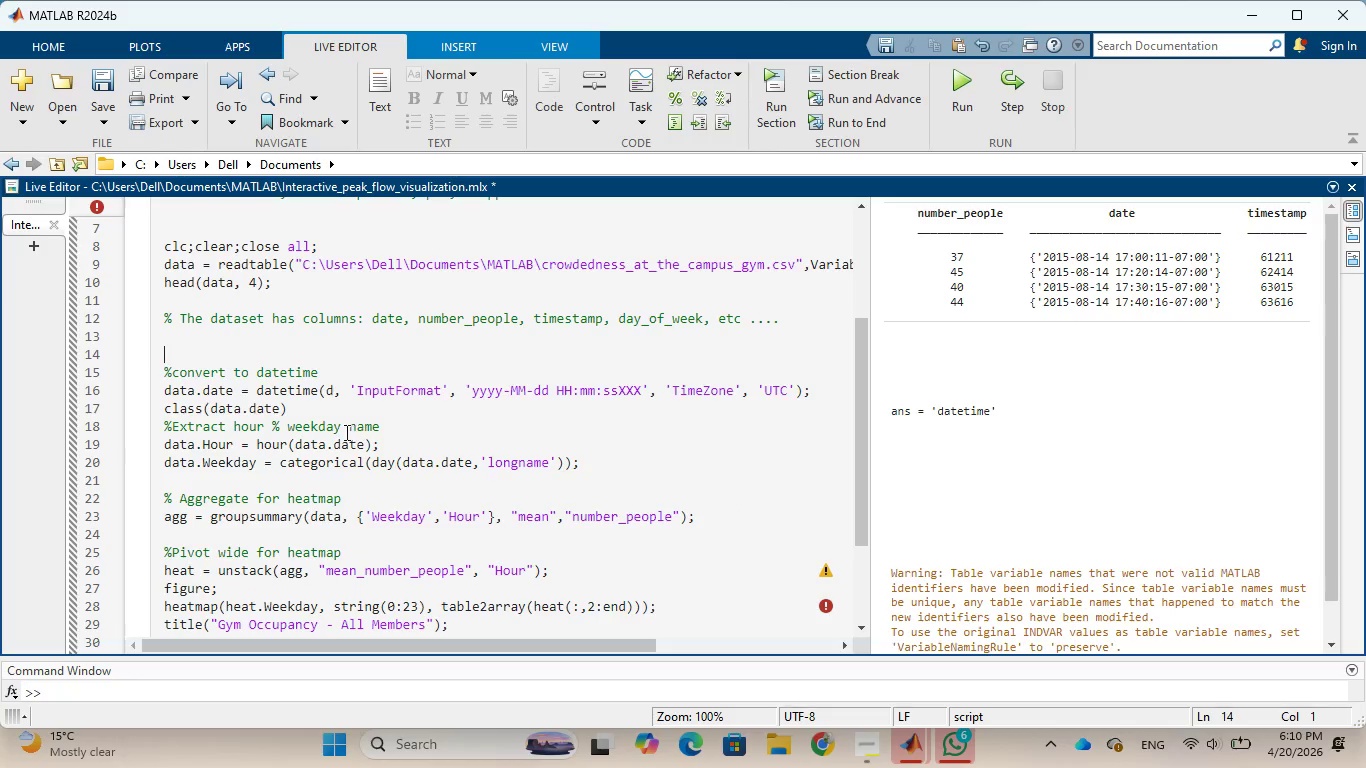 
wait(11.28)
 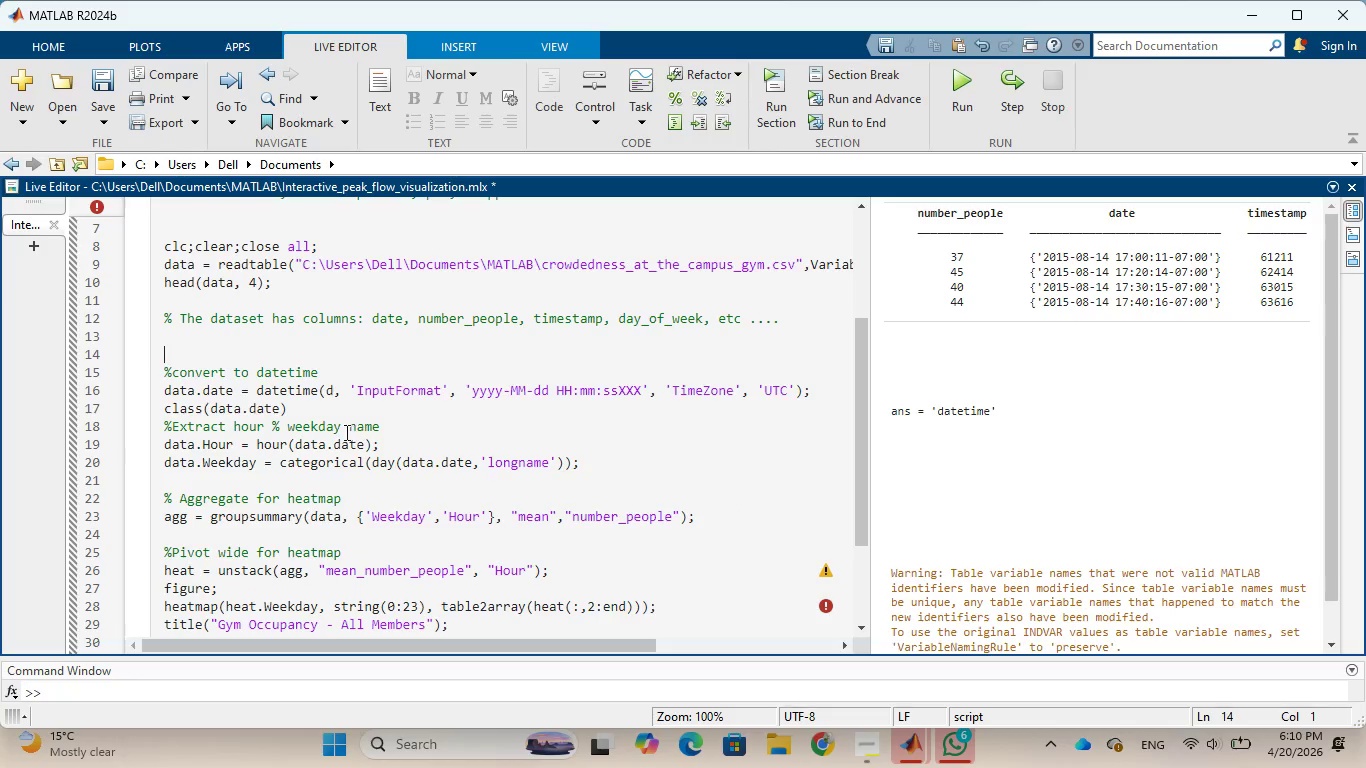 
left_click_drag(start_coordinate=[395, 427], to_coordinate=[112, 340])
 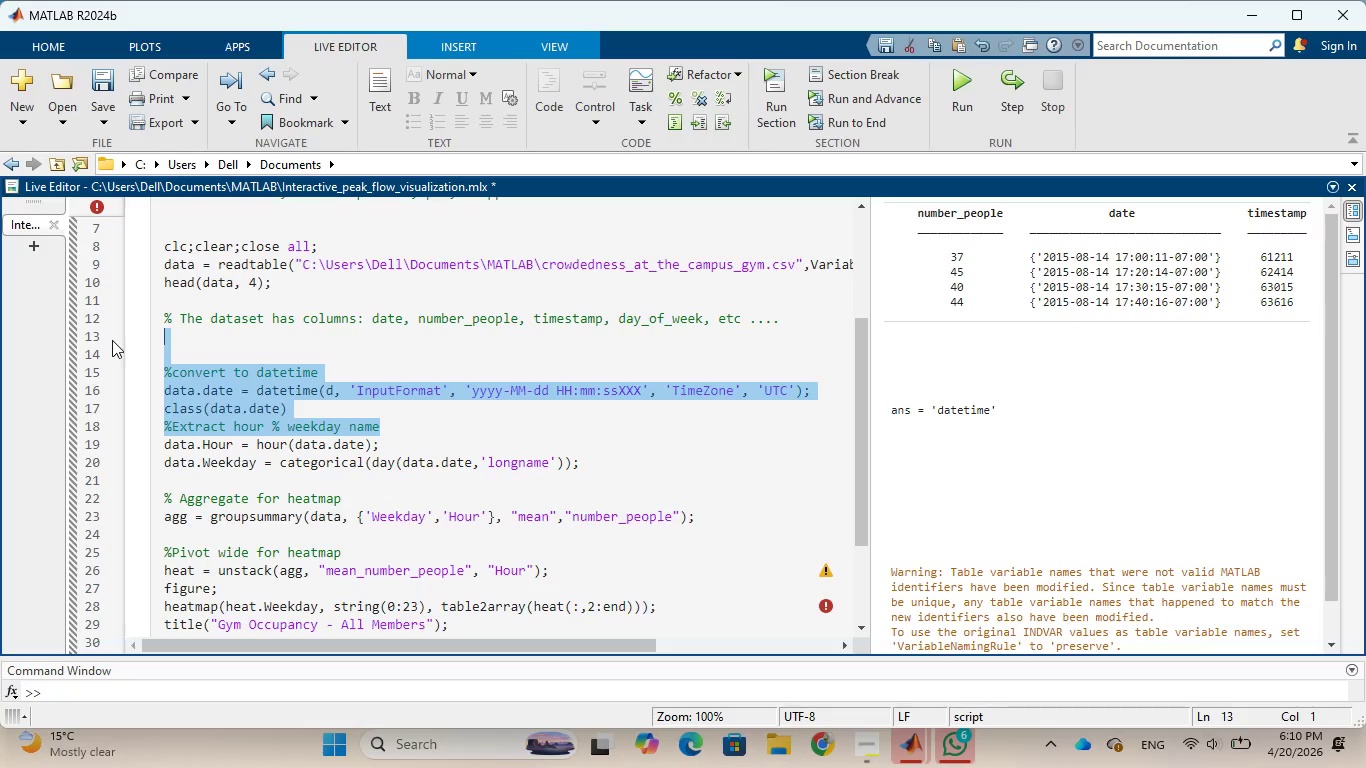 
key(Backspace)
 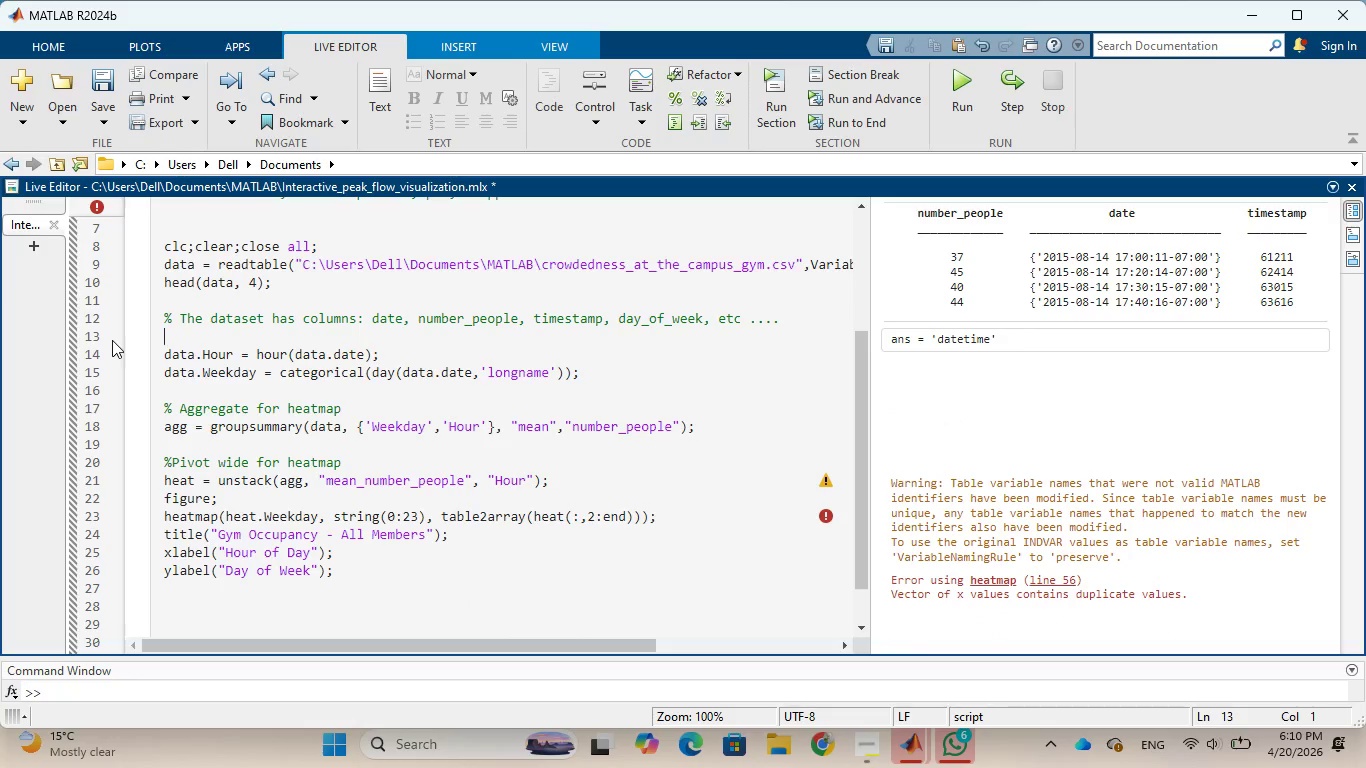 
key(Enter)
 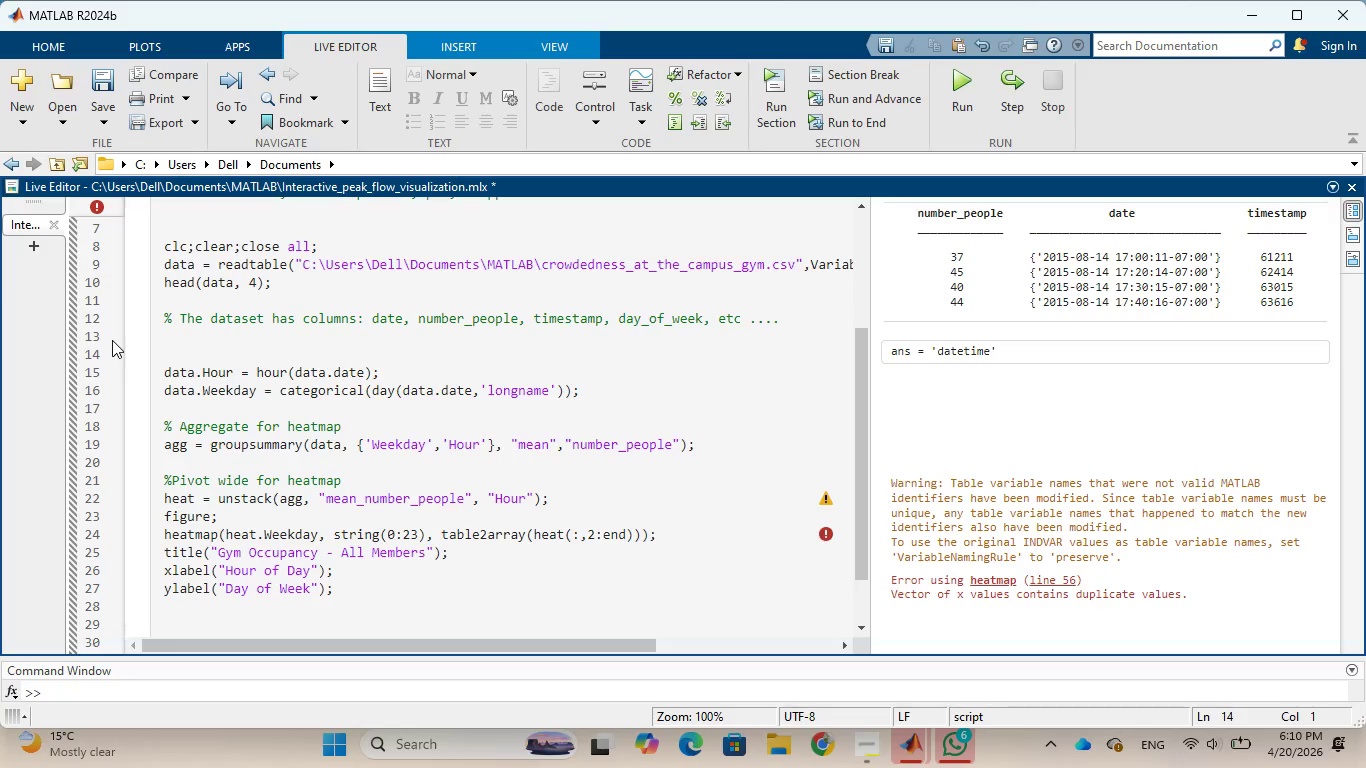 
wait(19.31)
 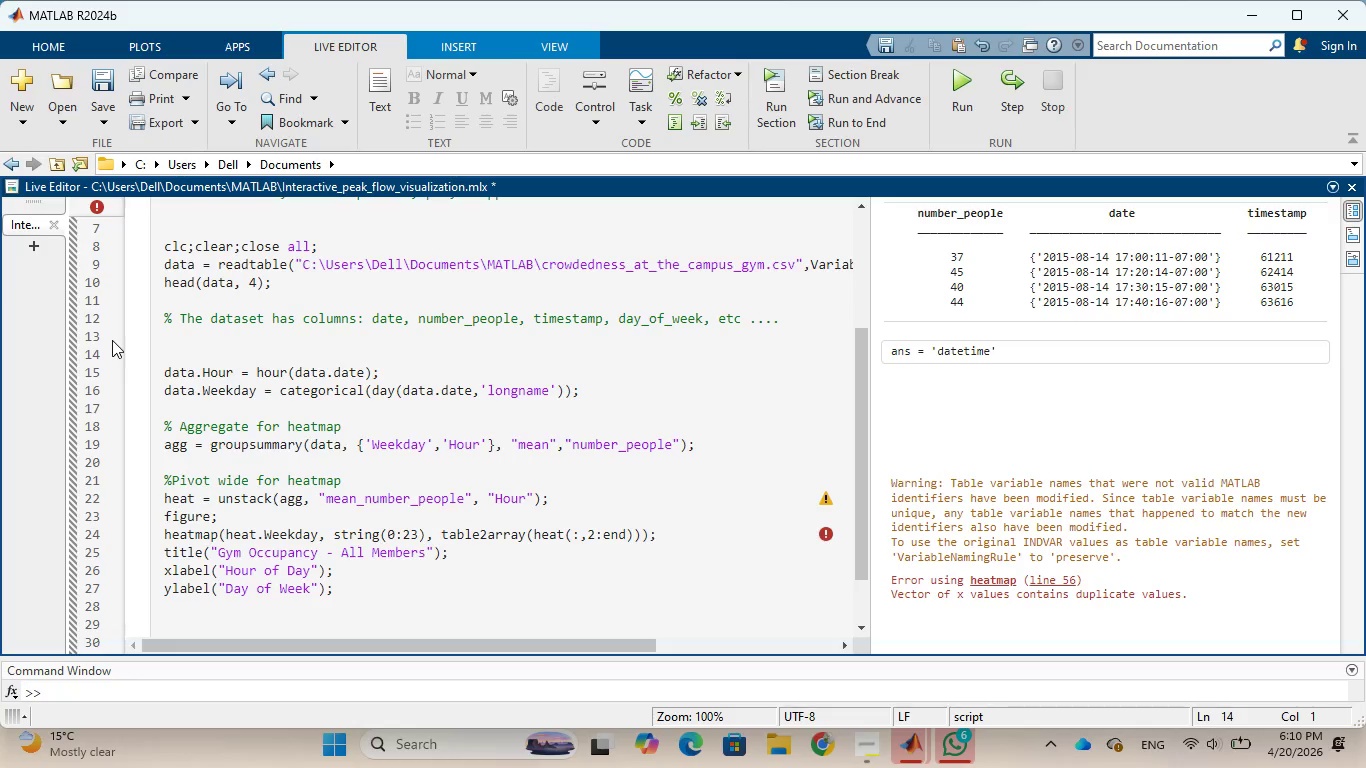 
left_click([1087, 653])
 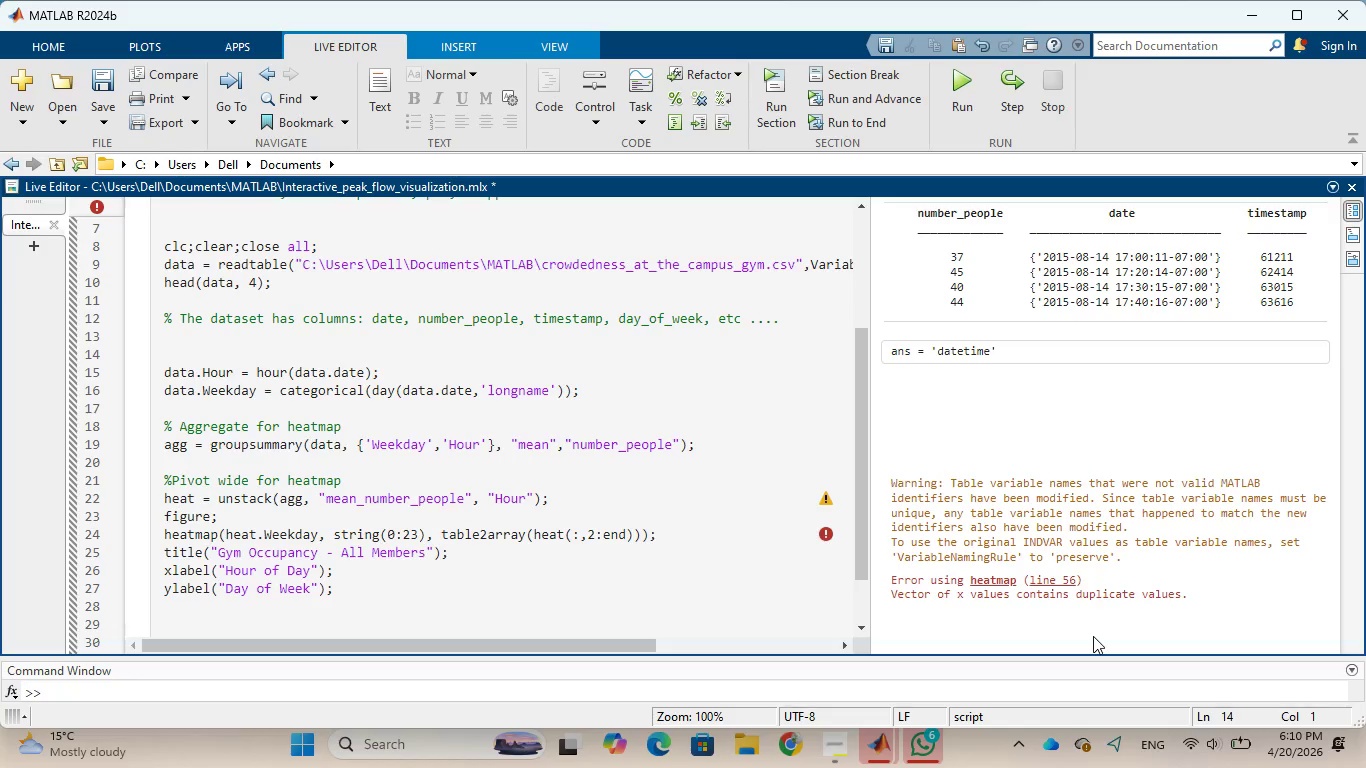 
left_click([1093, 636])
 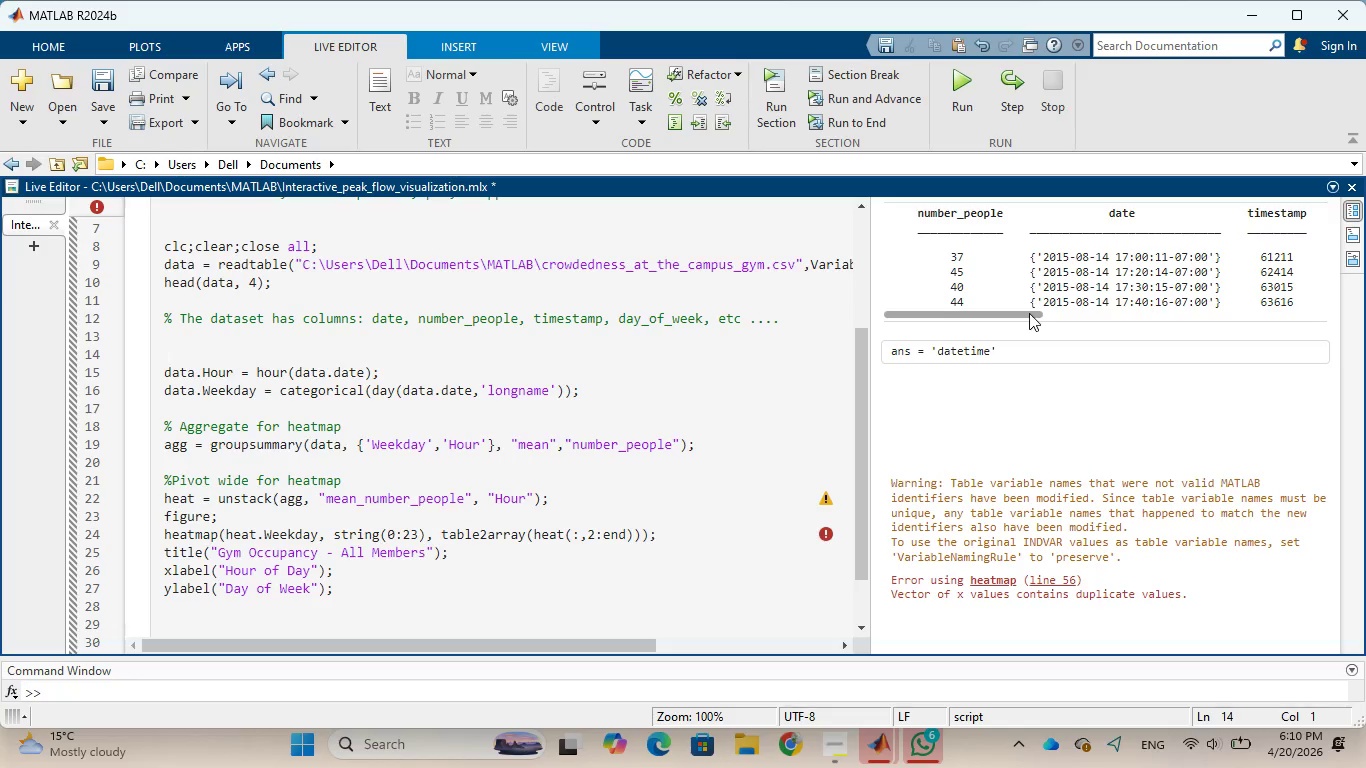 
left_click_drag(start_coordinate=[1029, 313], to_coordinate=[1007, 335])
 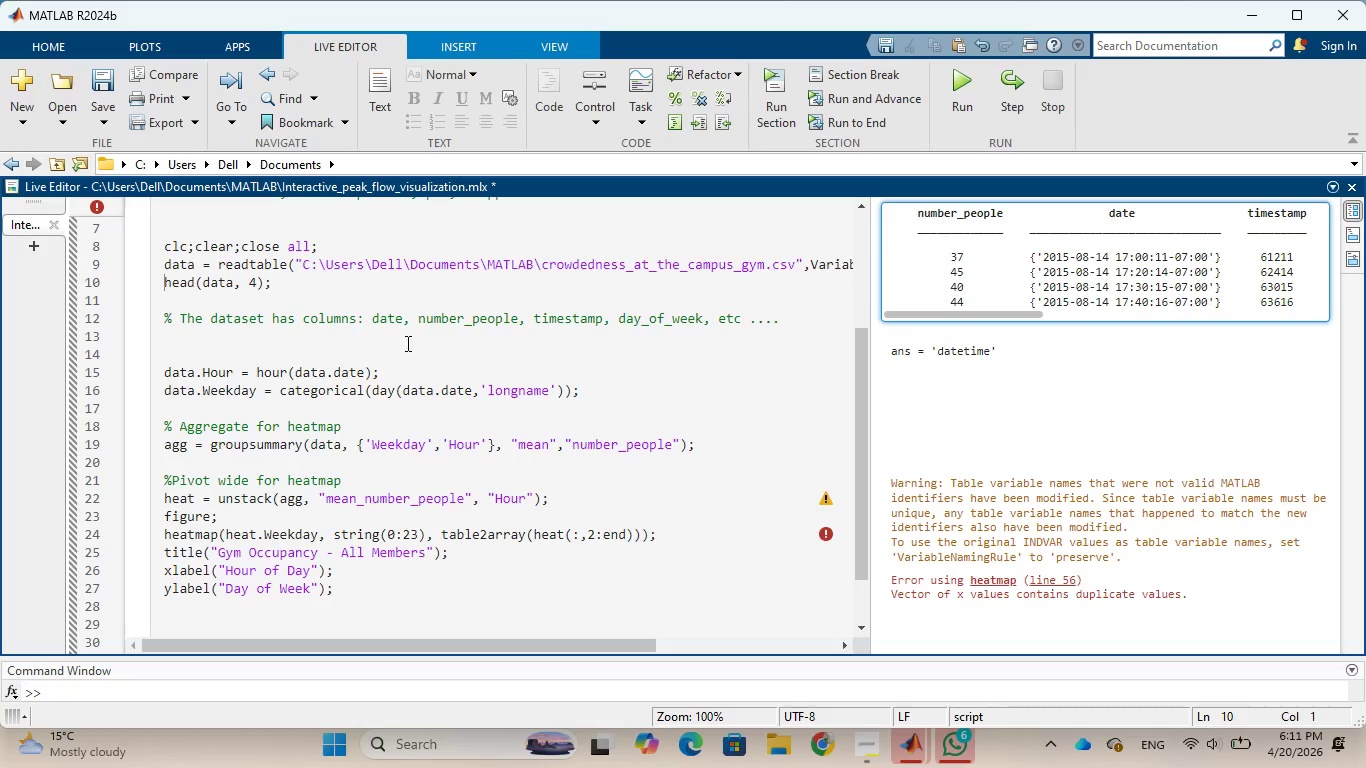 
wait(5.78)
 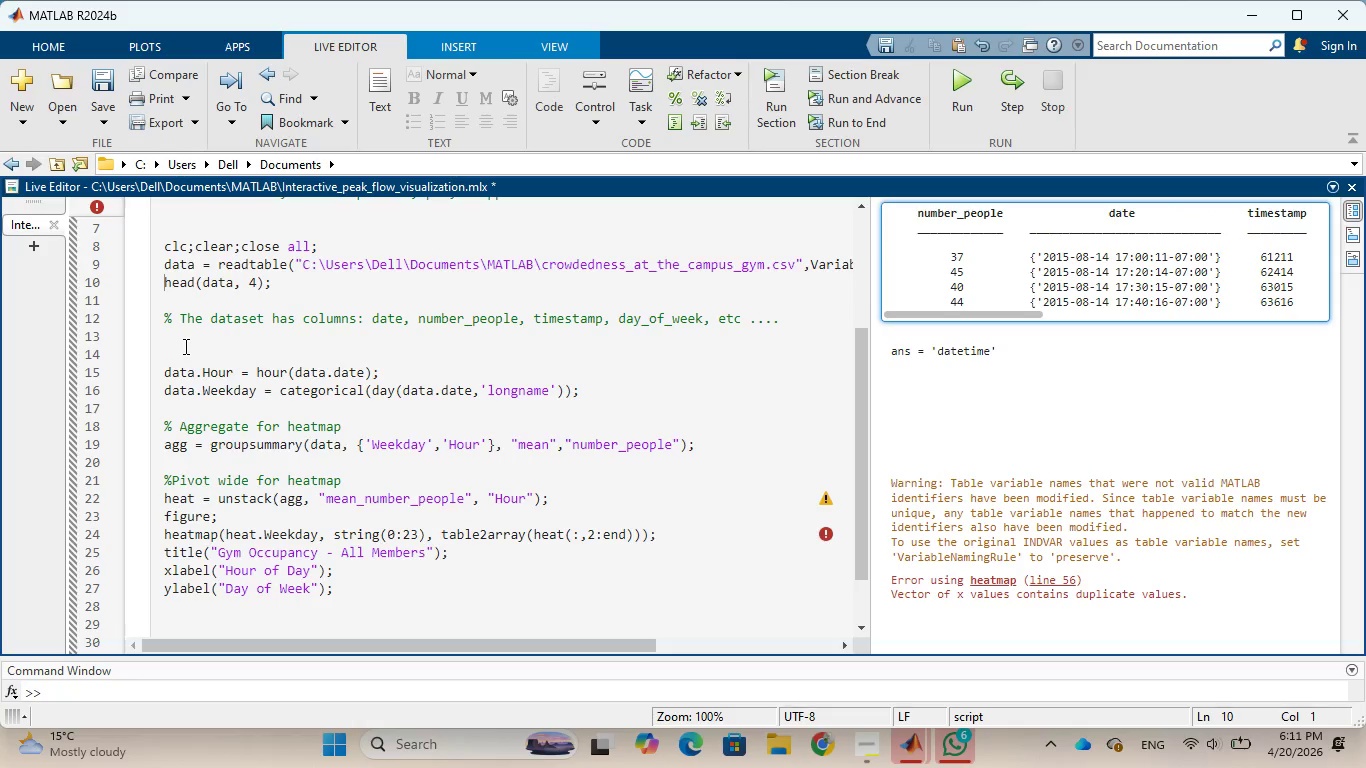 
left_click([401, 322])
 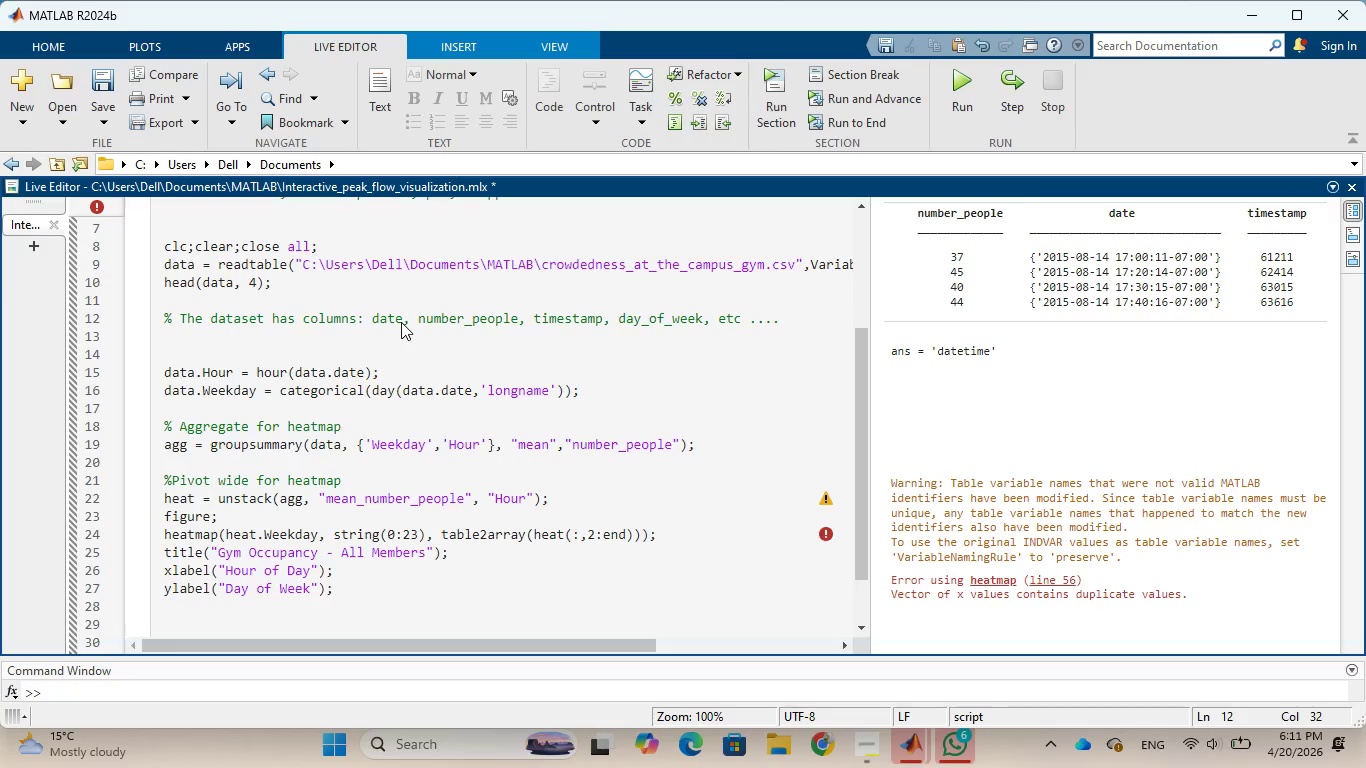 
key(Backspace)
key(Backspace)
key(Backspace)
key(Backspace)
type(hour)
 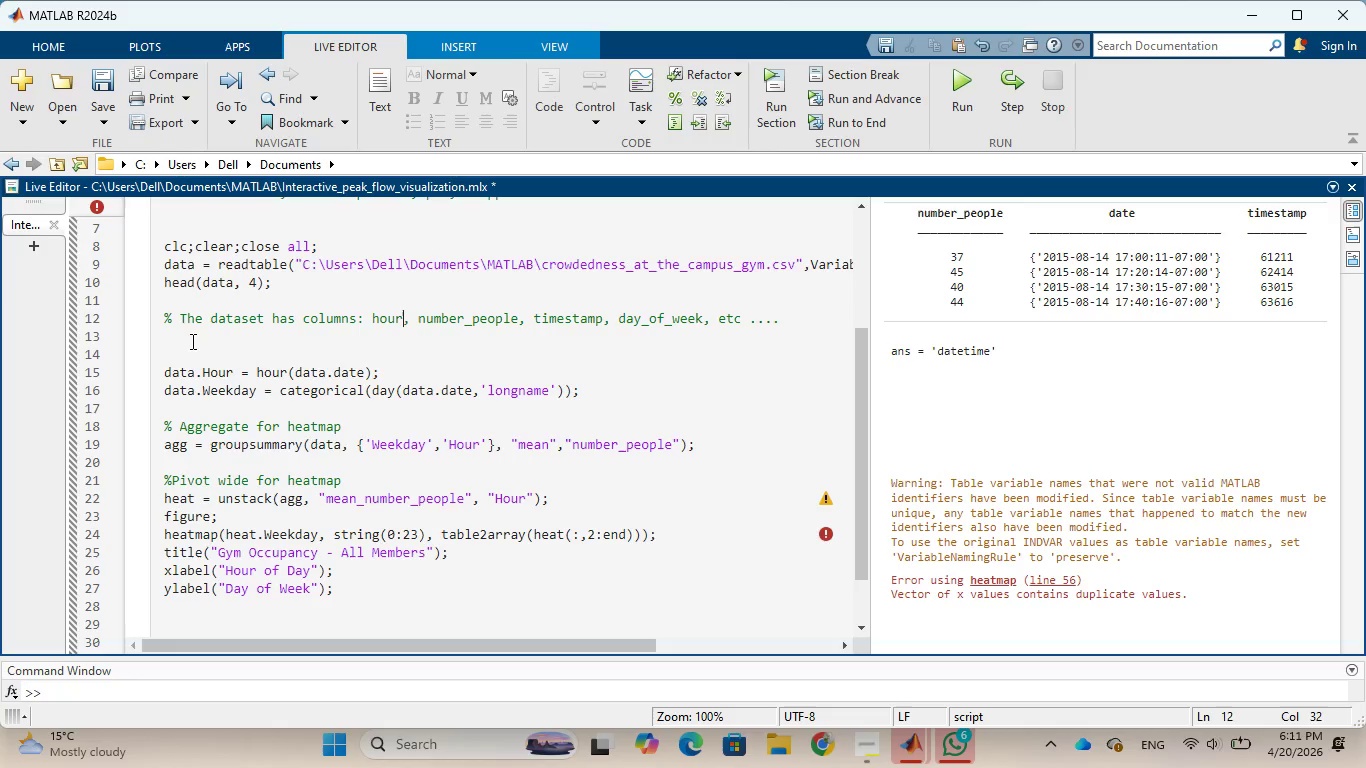 
left_click([179, 345])
 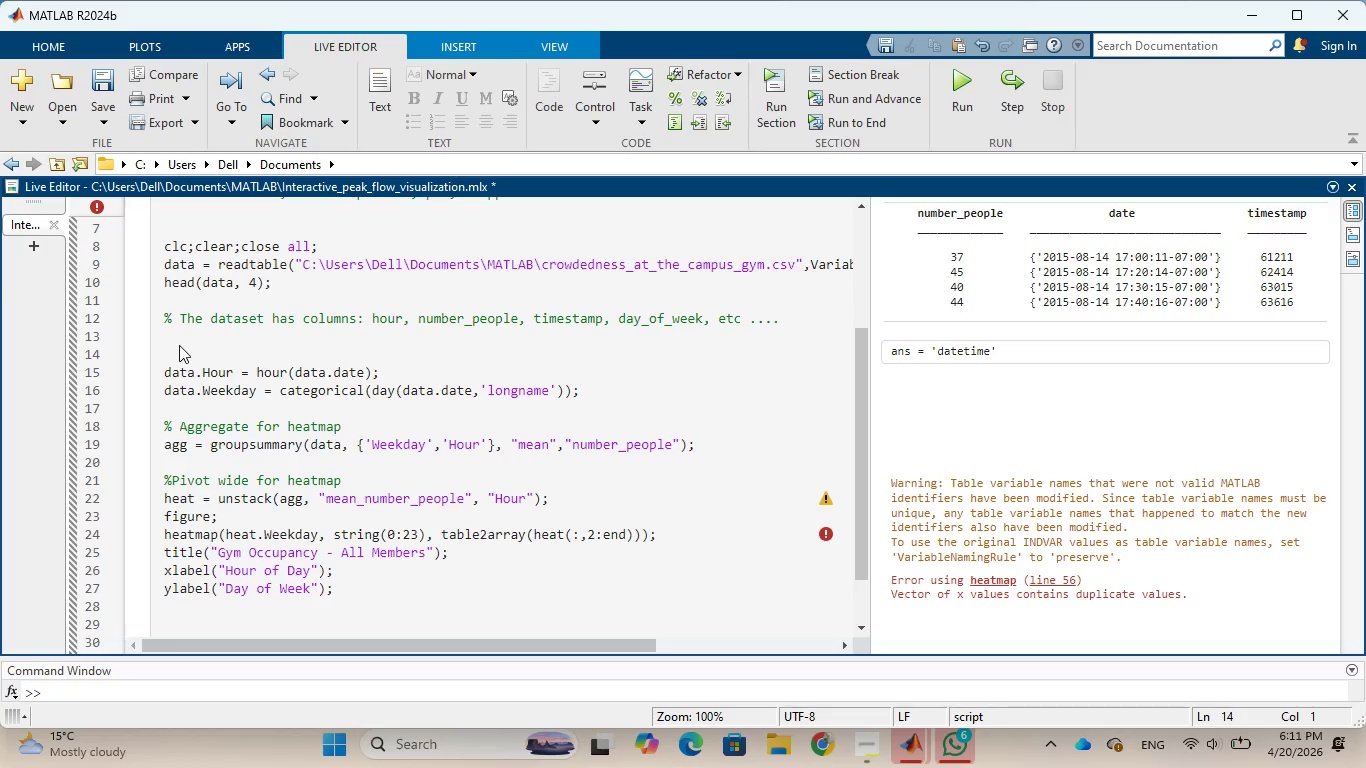 
wait(17.81)
 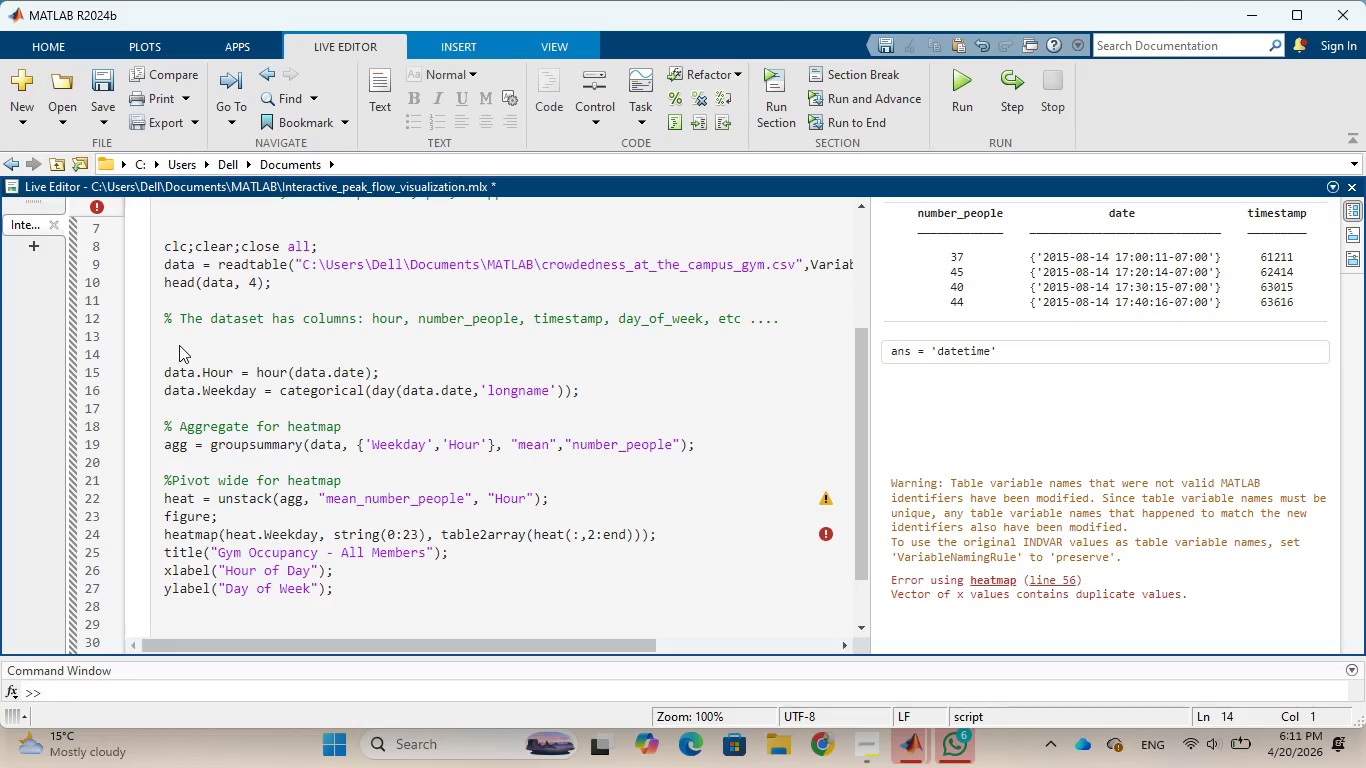 
left_click([369, 371])
 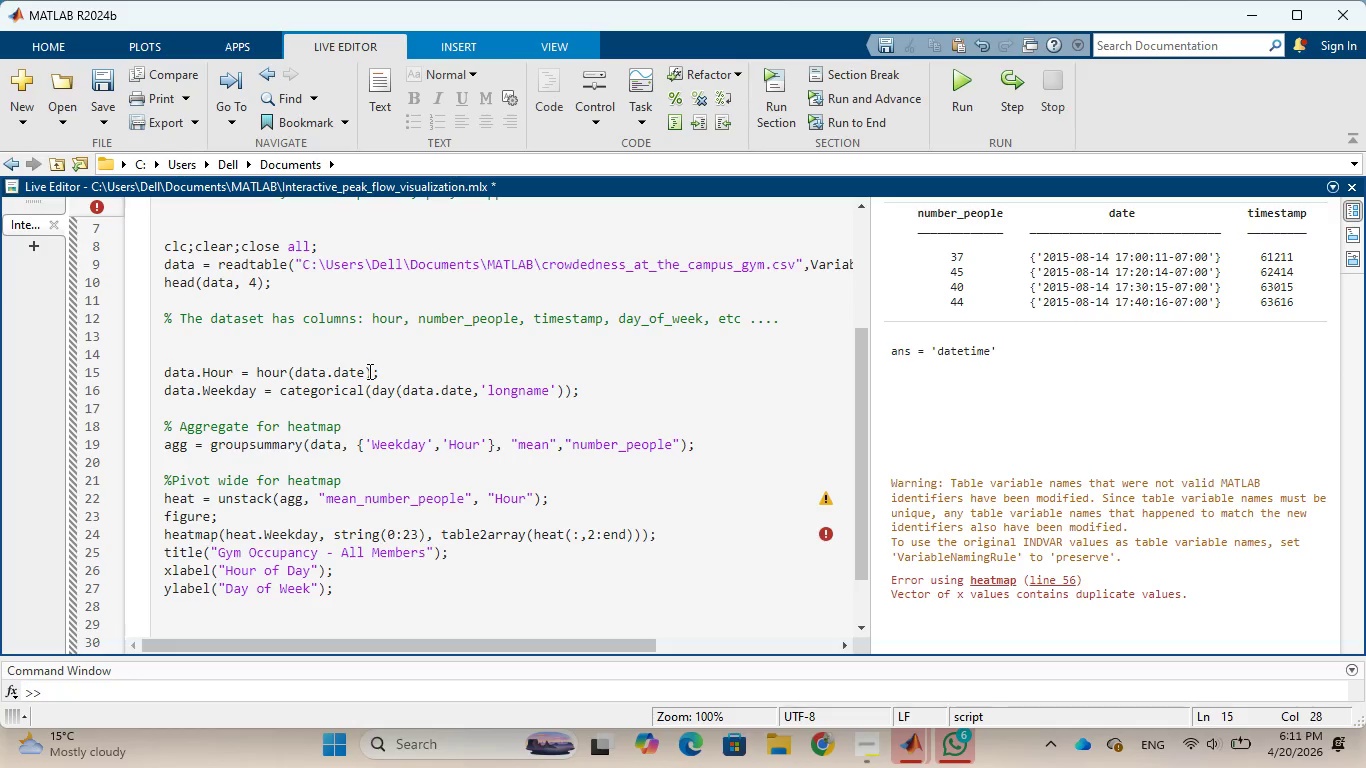 
key(Backspace)
key(Backspace)
key(Backspace)
key(Backspace)
key(Backspace)
key(Backspace)
key(Backspace)
key(Backspace)
key(Backspace)
key(Backspace)
key(Backspace)
key(Backspace)
key(Backspace)
key(Backspace)
key(Backspace)
type(data.hour)
 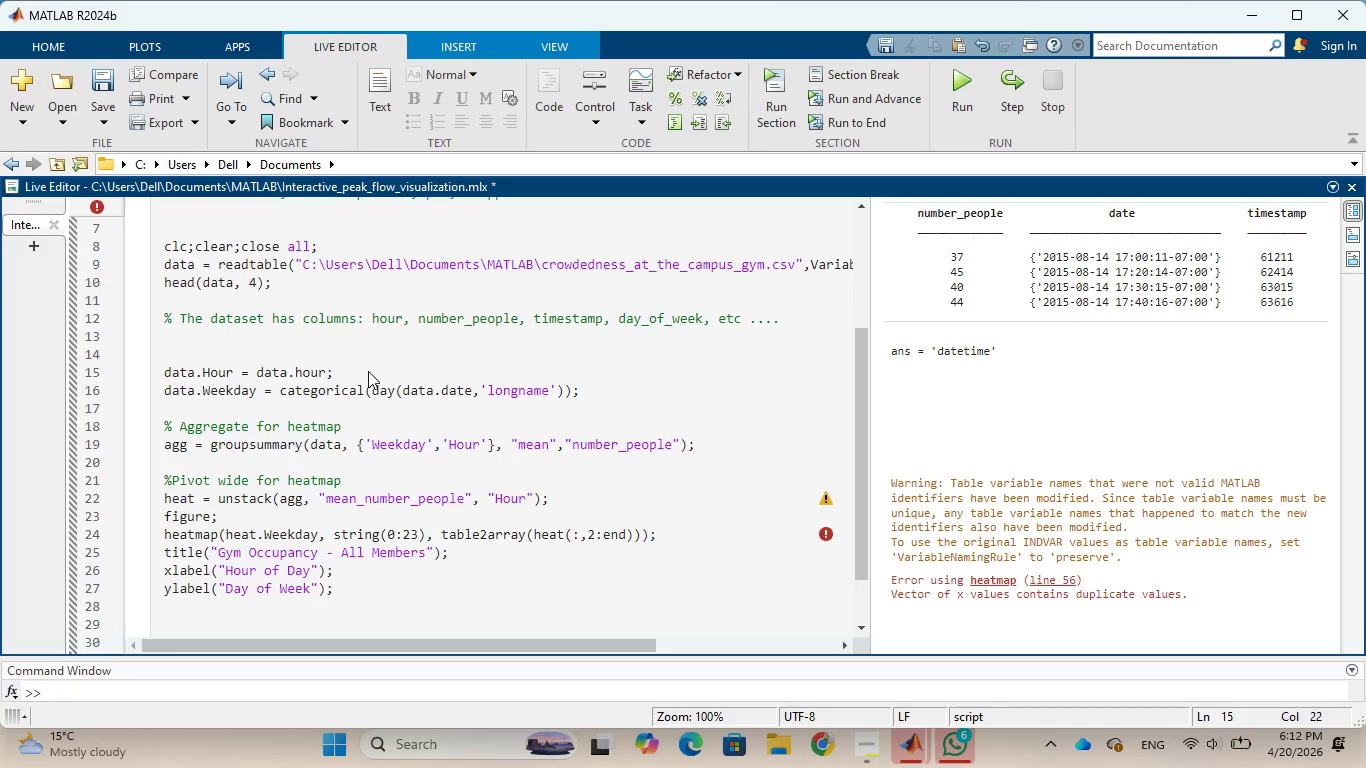 
wait(23.12)
 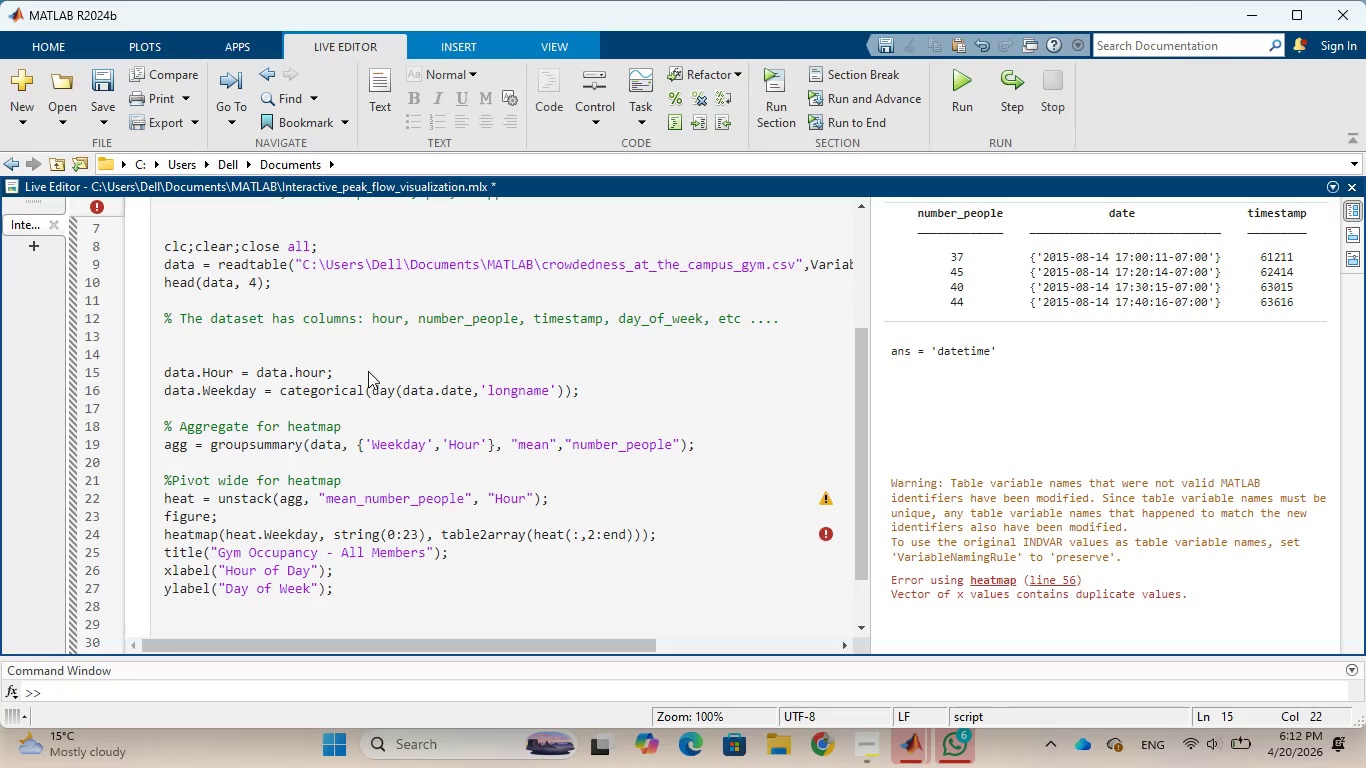 
left_click_drag(start_coordinate=[1029, 312], to_coordinate=[1102, 321])
 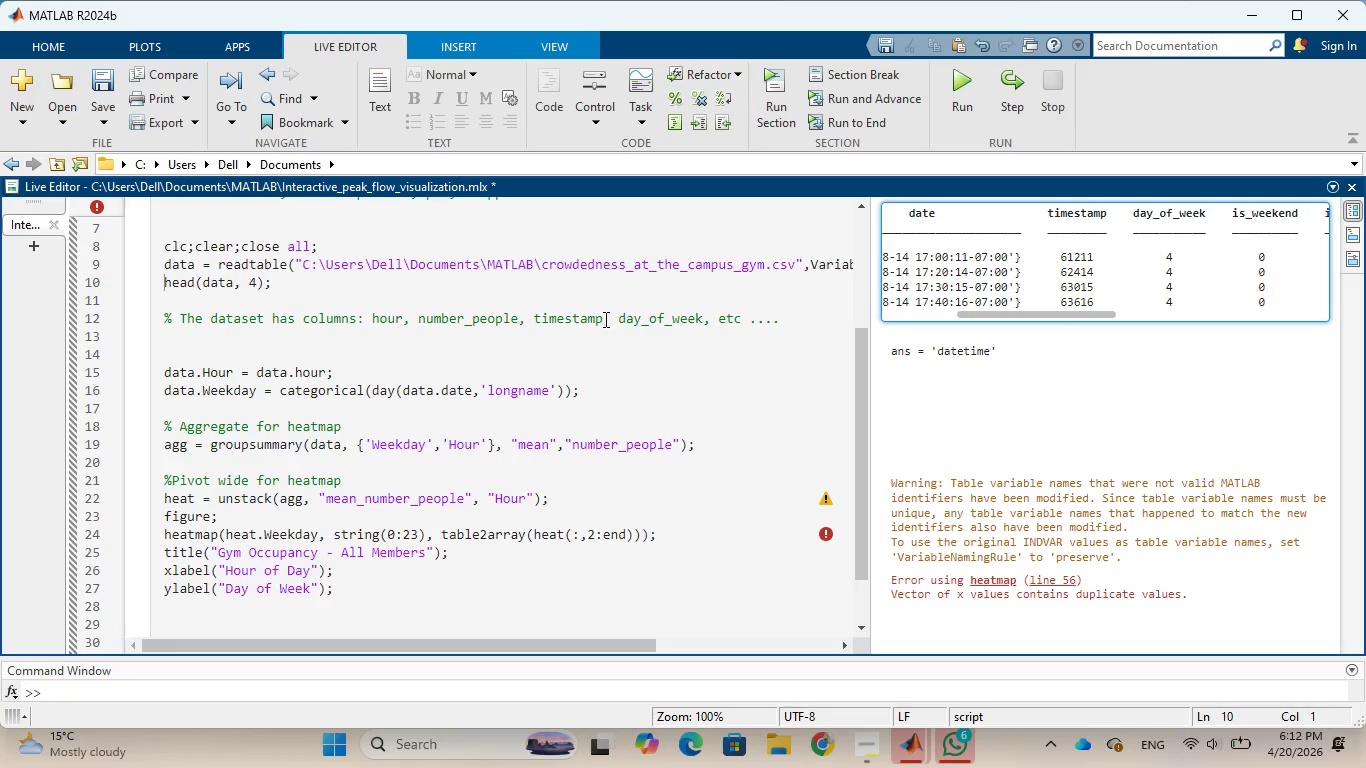 
left_click([606, 319])
 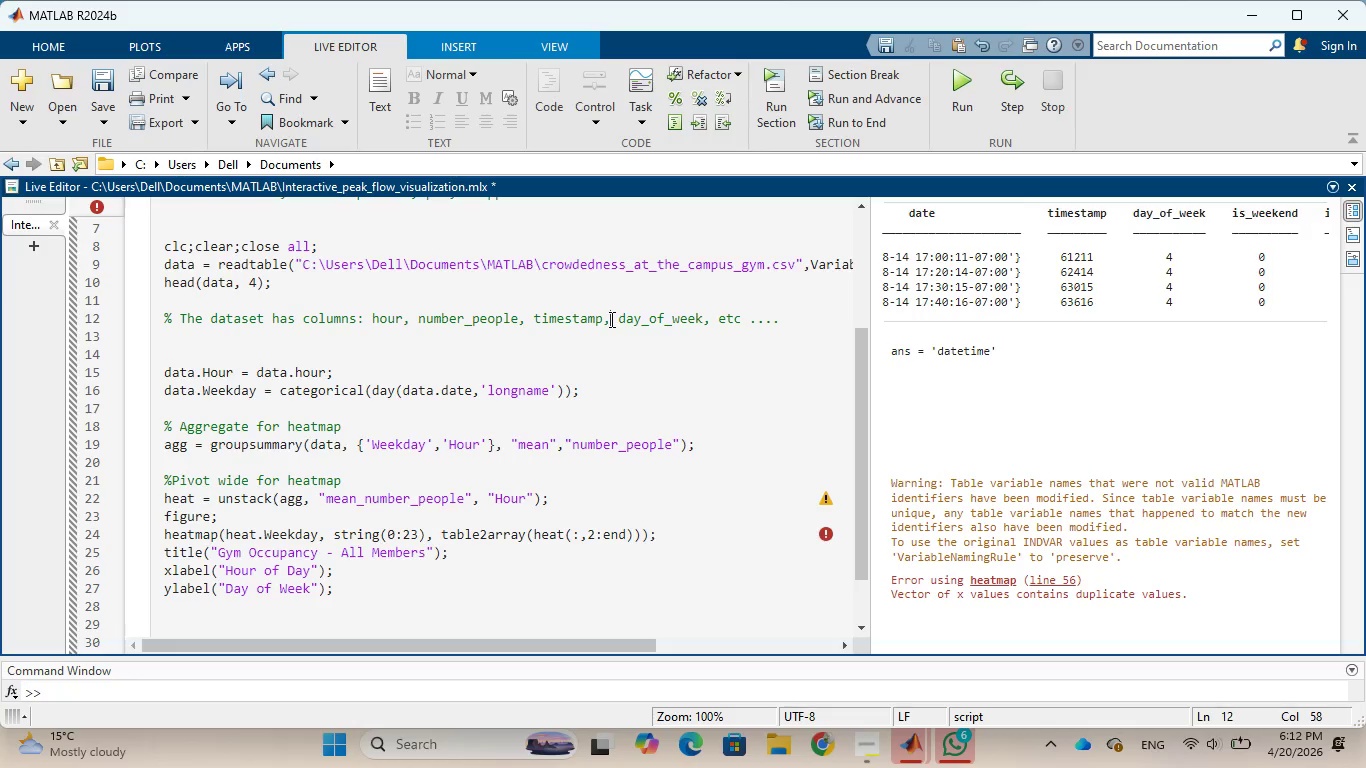 
left_click([610, 319])
 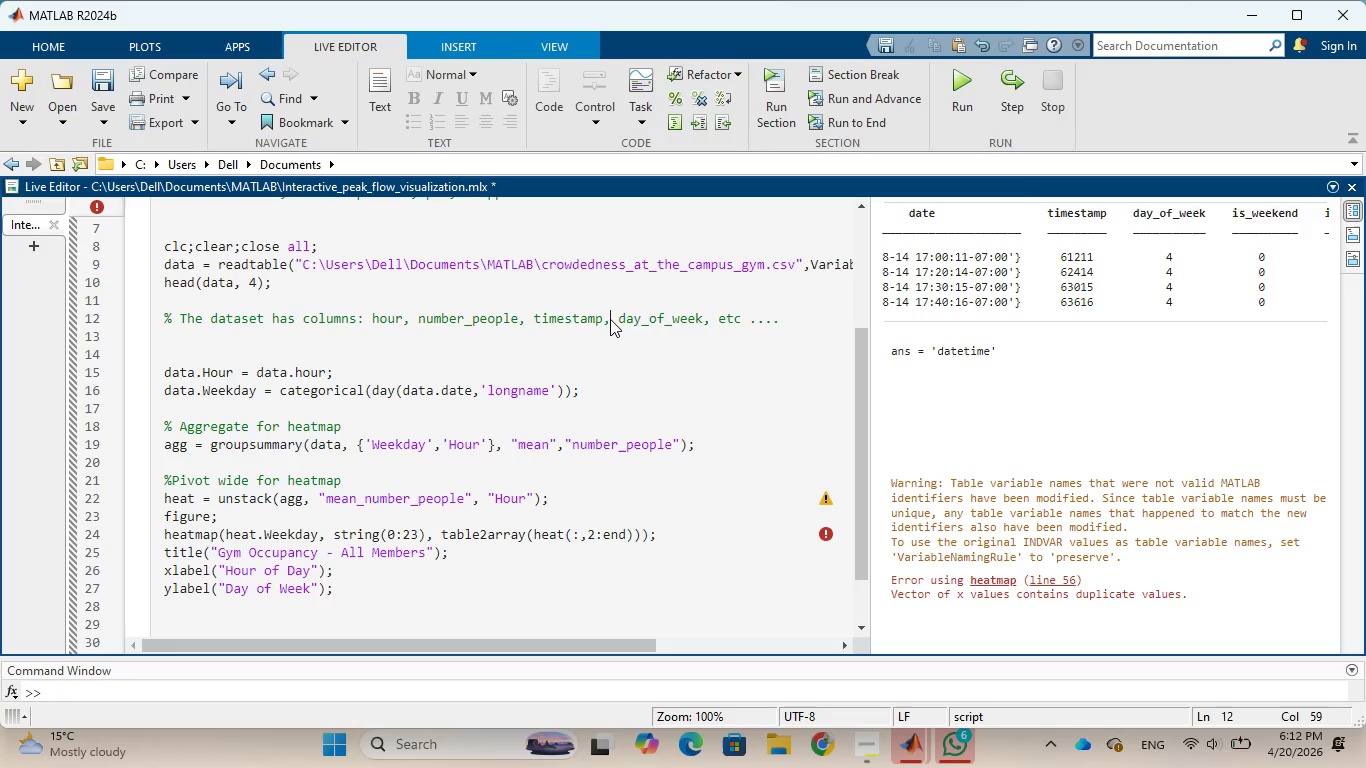 
key(Backspace)
 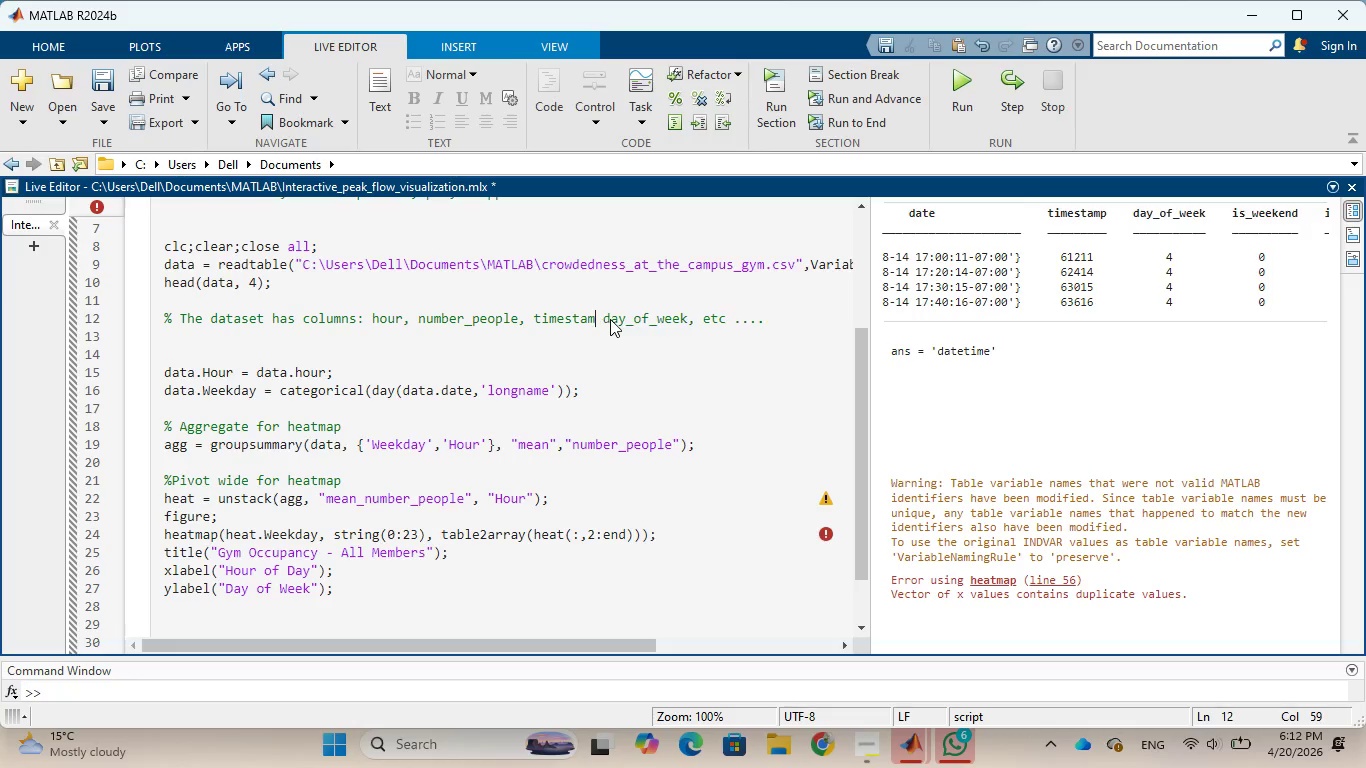 
key(Backspace)
 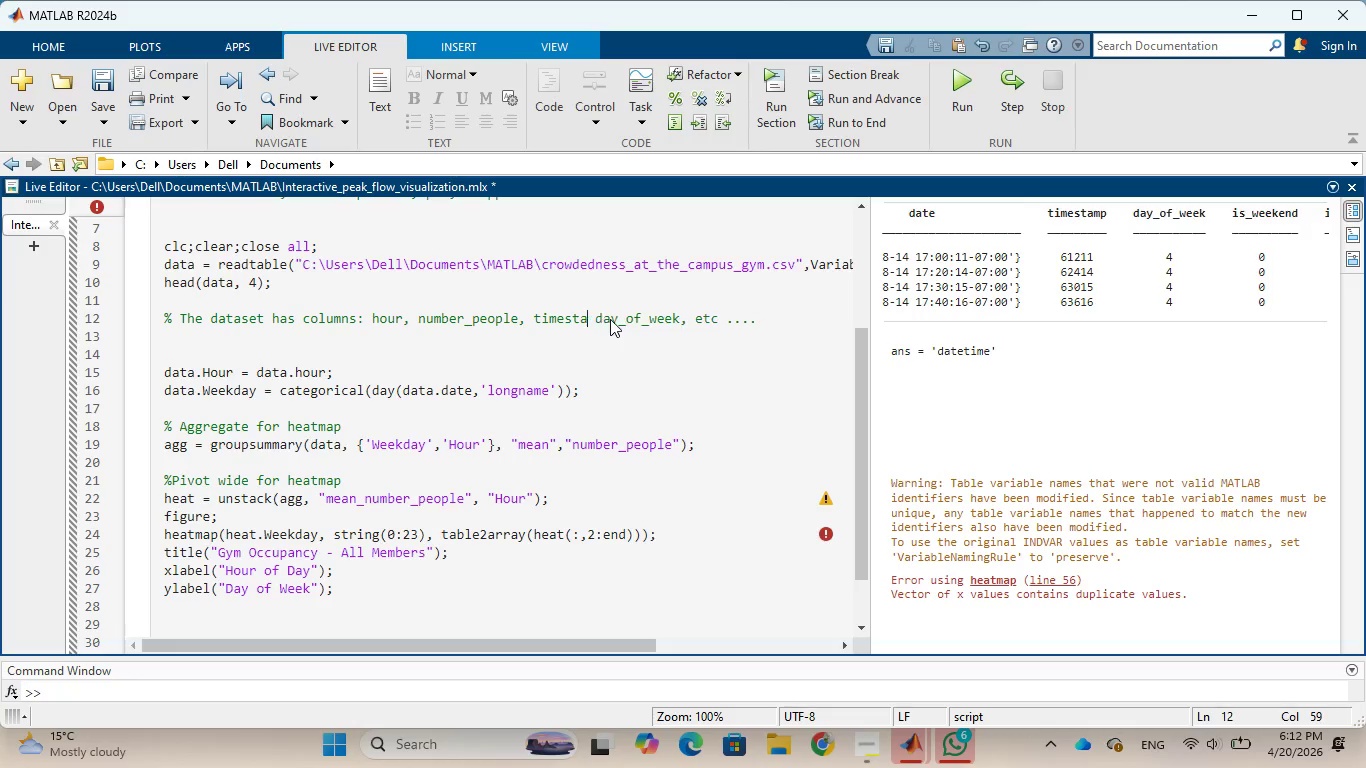 
key(Backspace)
 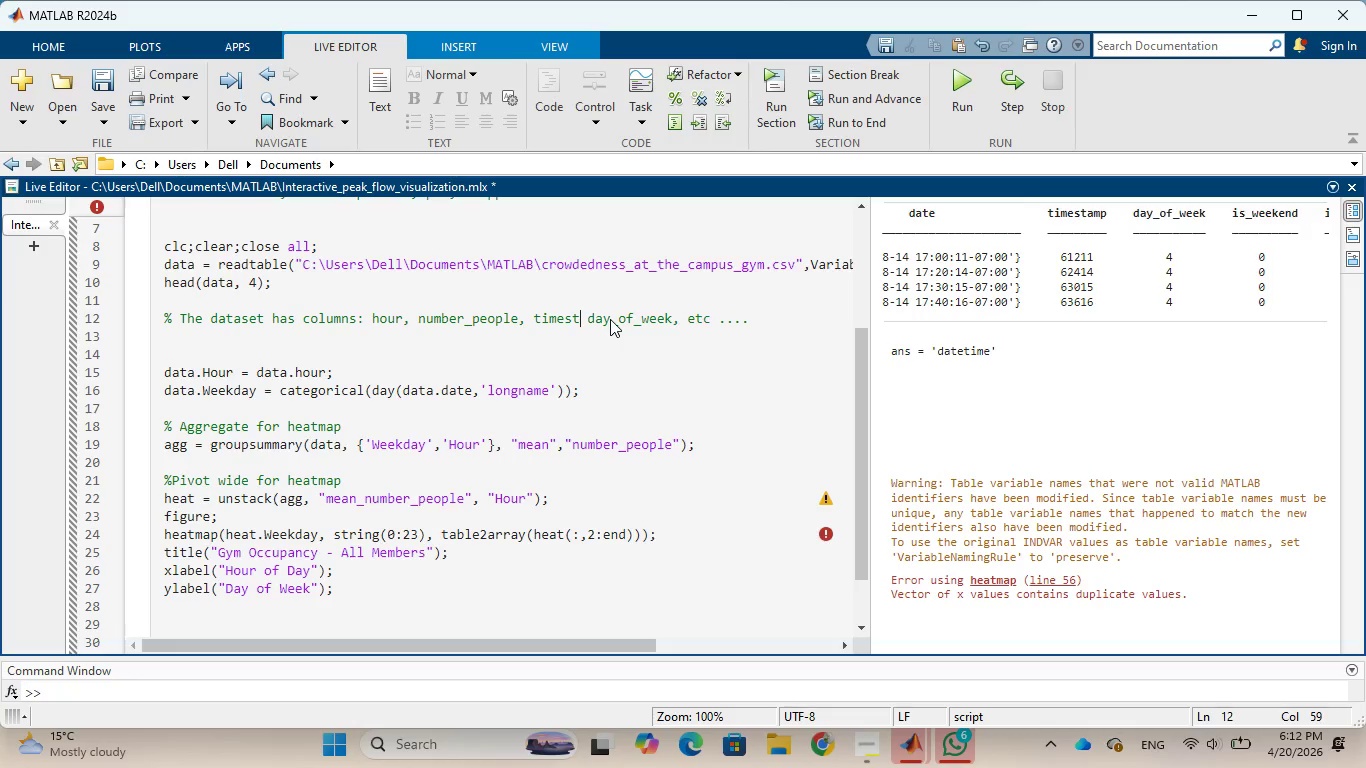 
key(Backspace)
 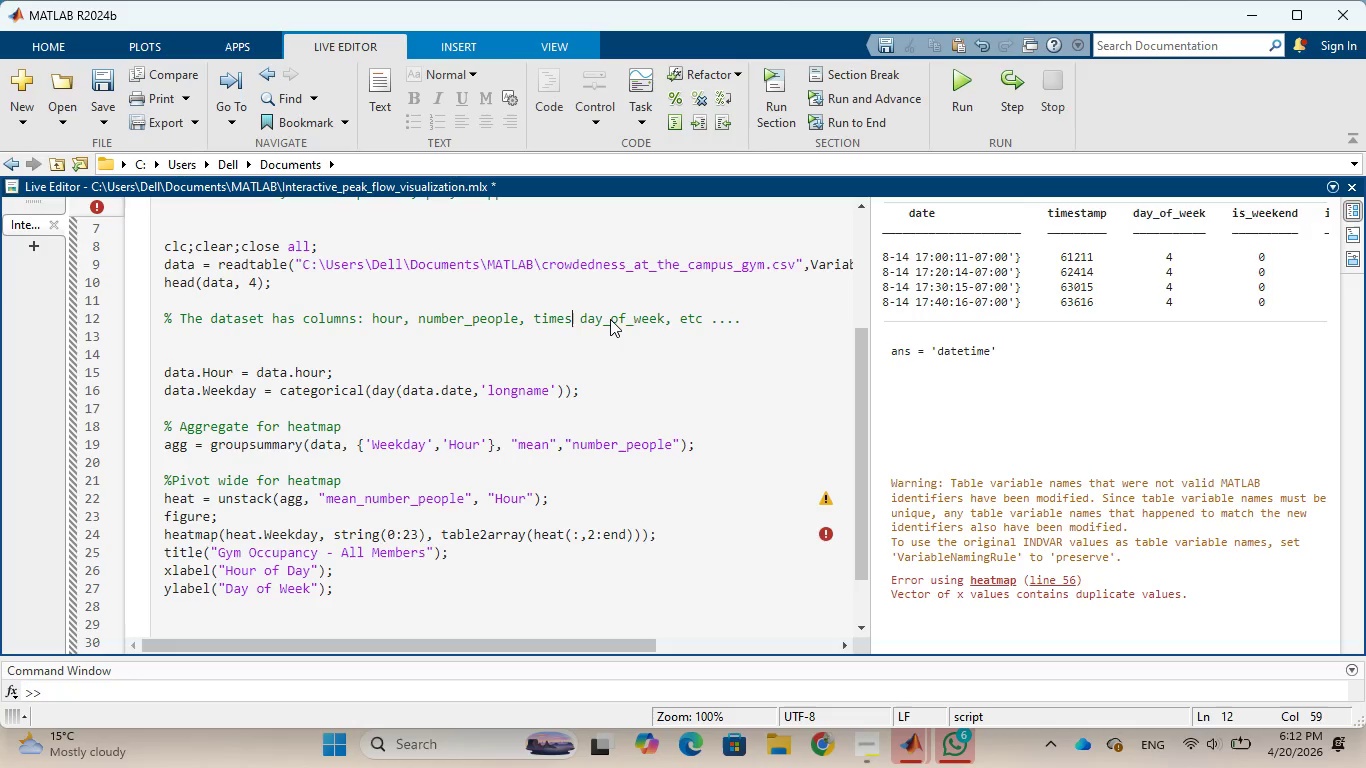 
key(Backspace)
 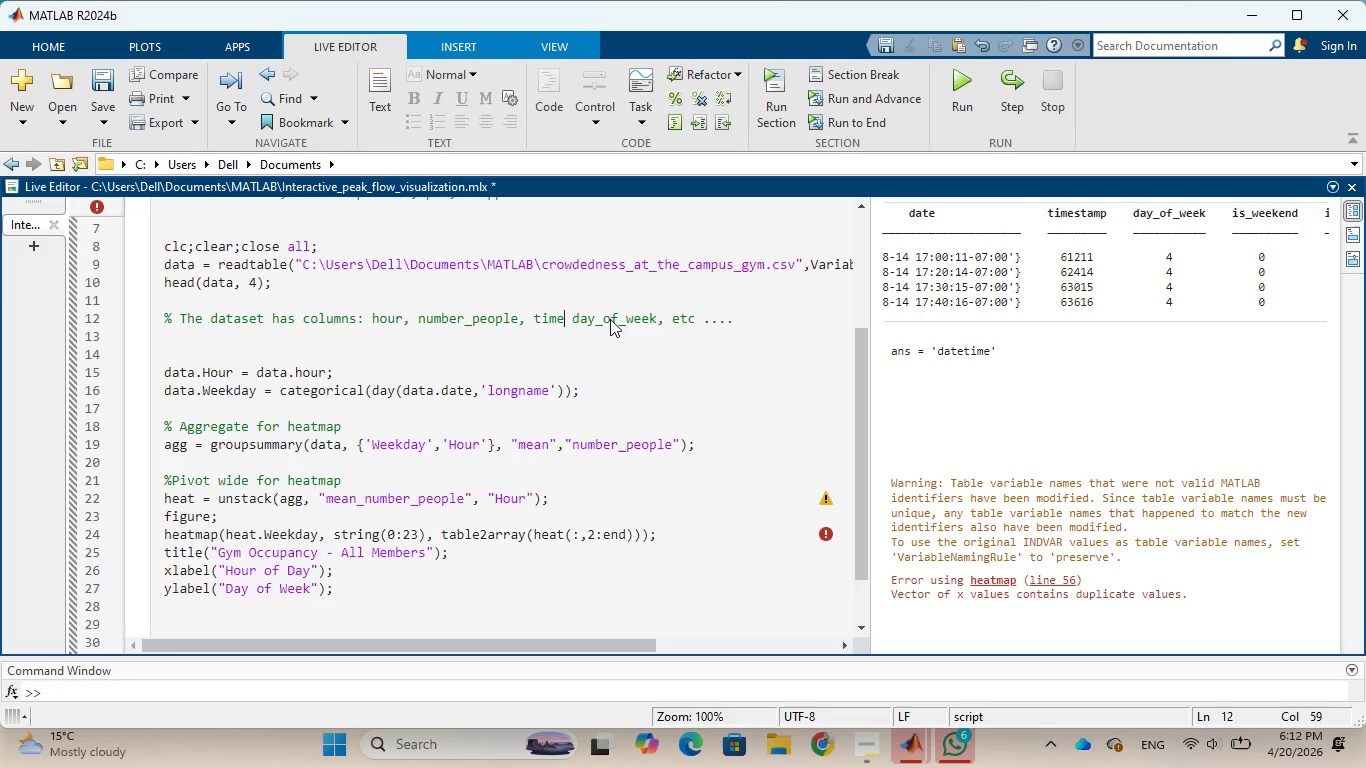 
key(Backspace)
 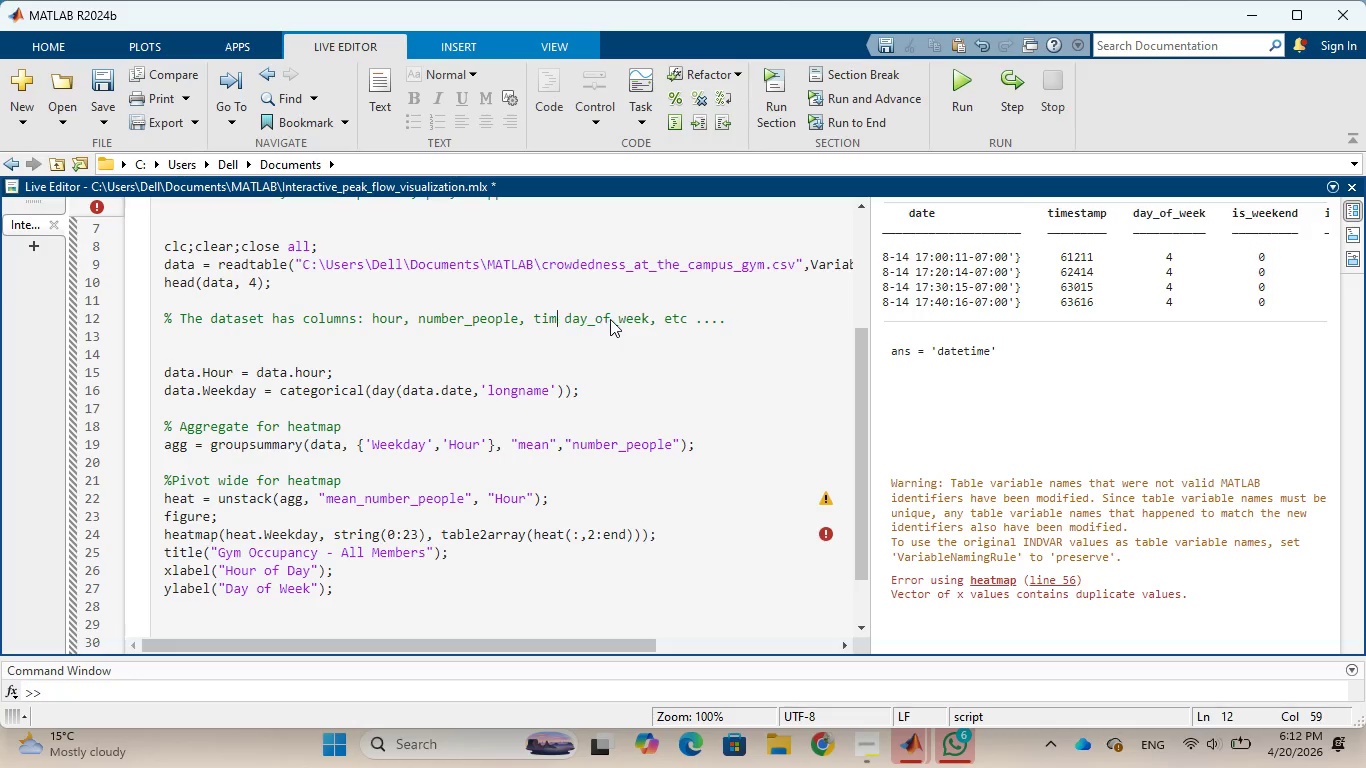 
key(Backspace)
 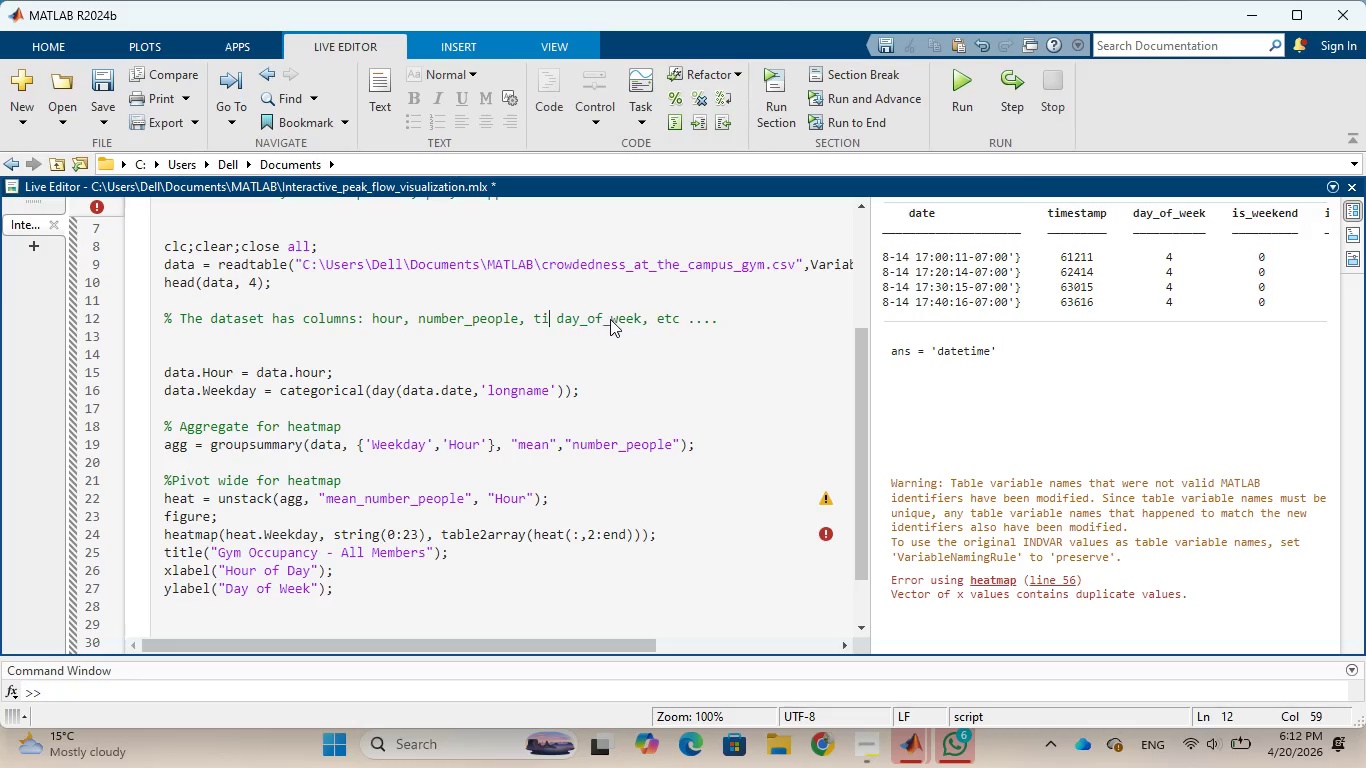 
key(Backspace)
 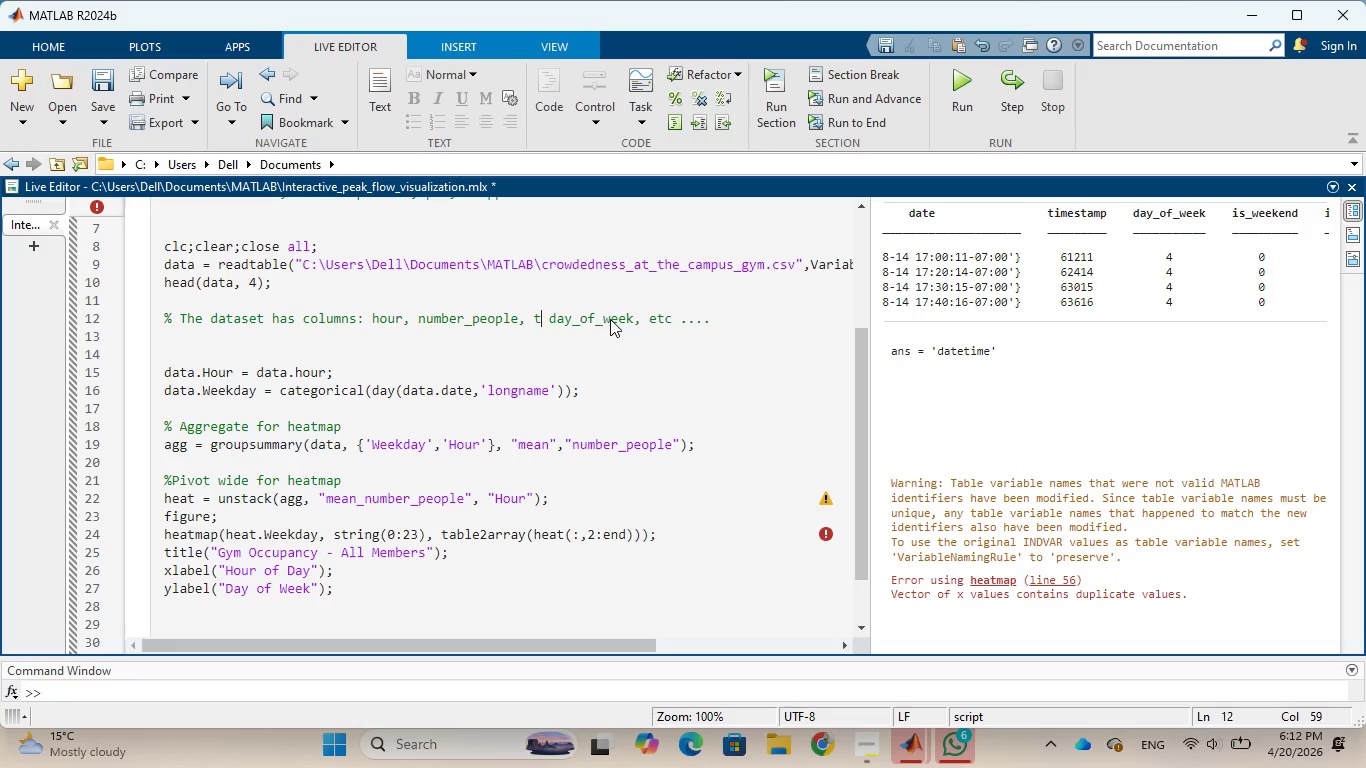 
key(Backspace)
 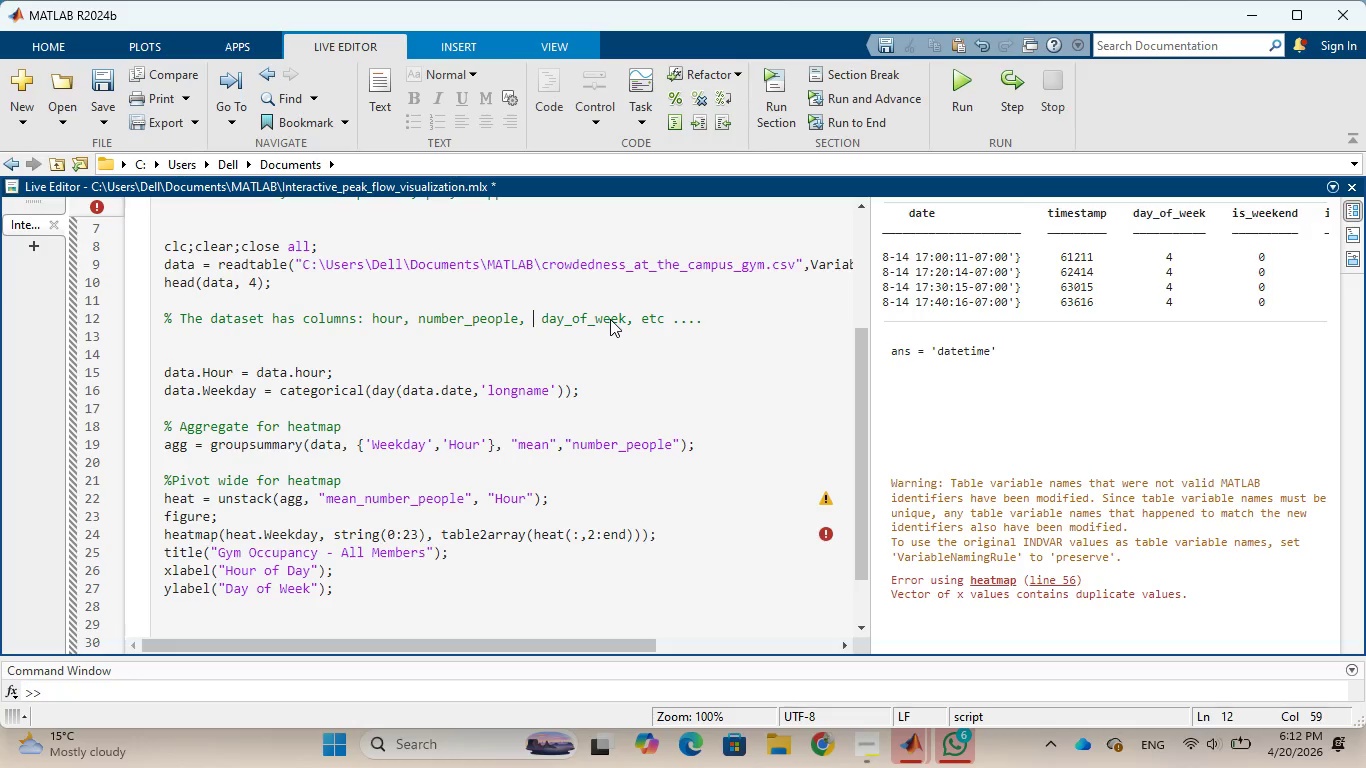 
key(Backspace)
 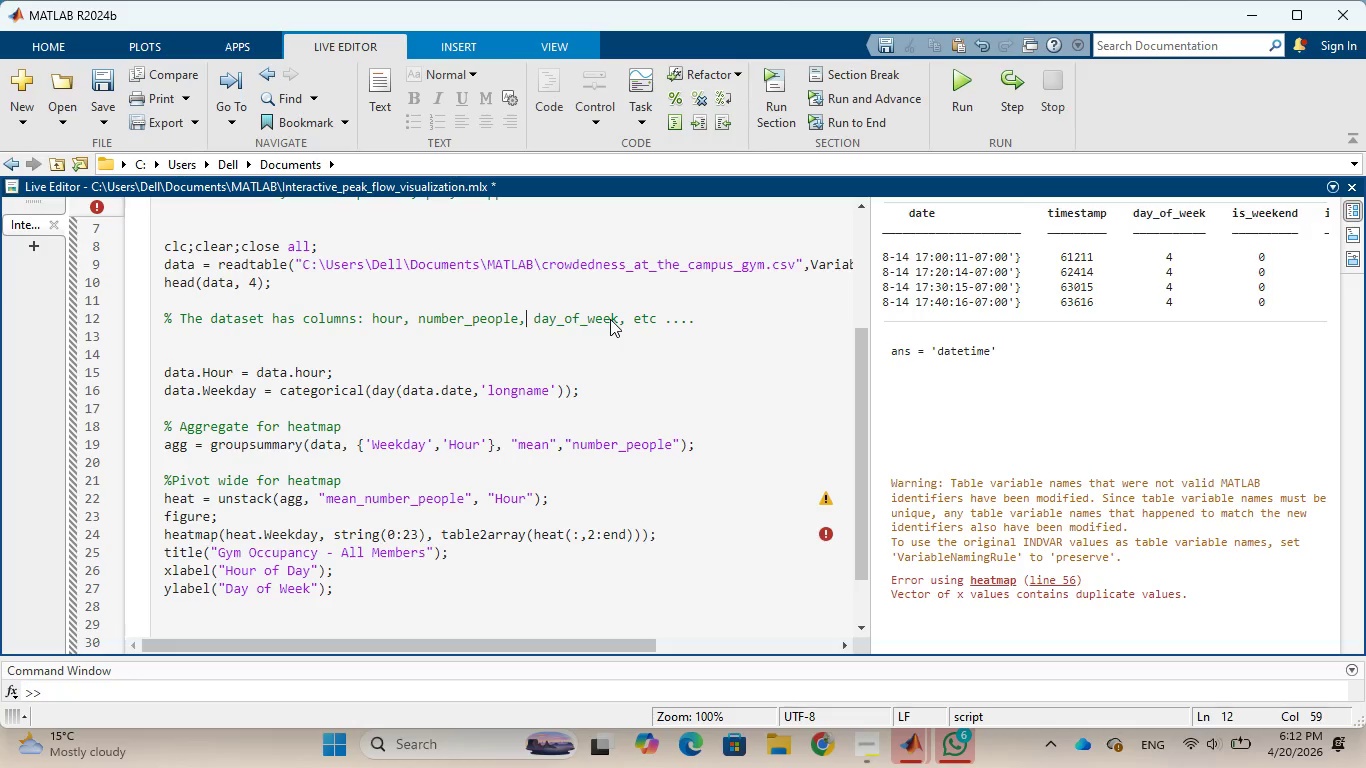 
key(Backspace)
 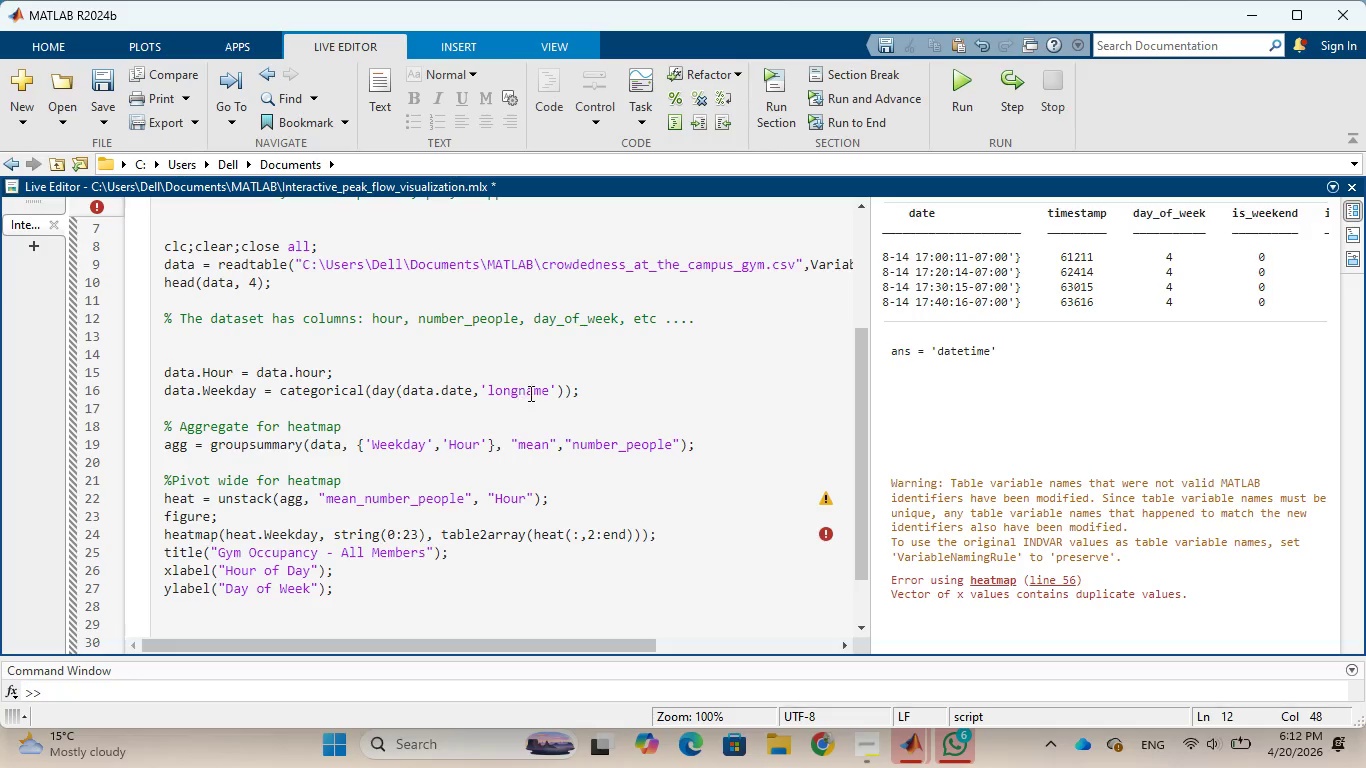 
wait(10.59)
 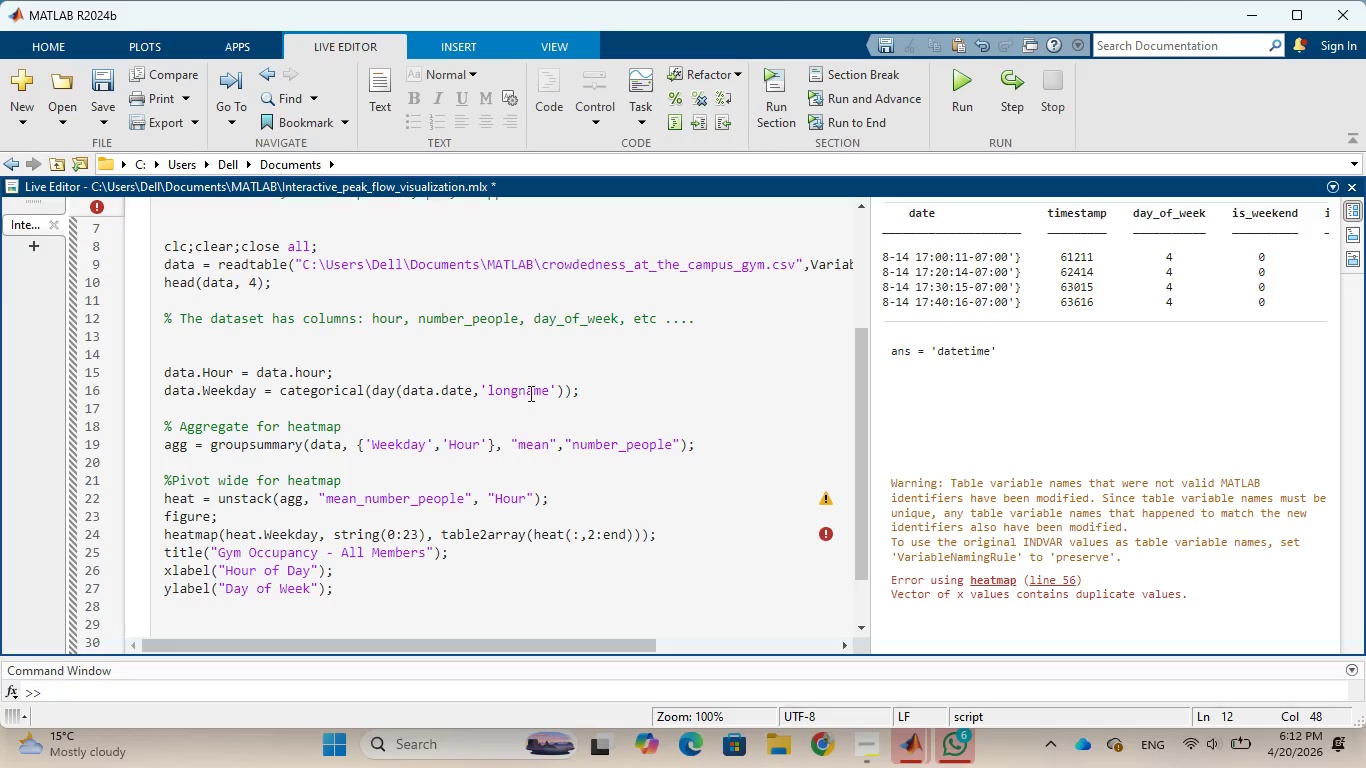 
left_click_drag(start_coordinate=[281, 393], to_coordinate=[580, 392])
 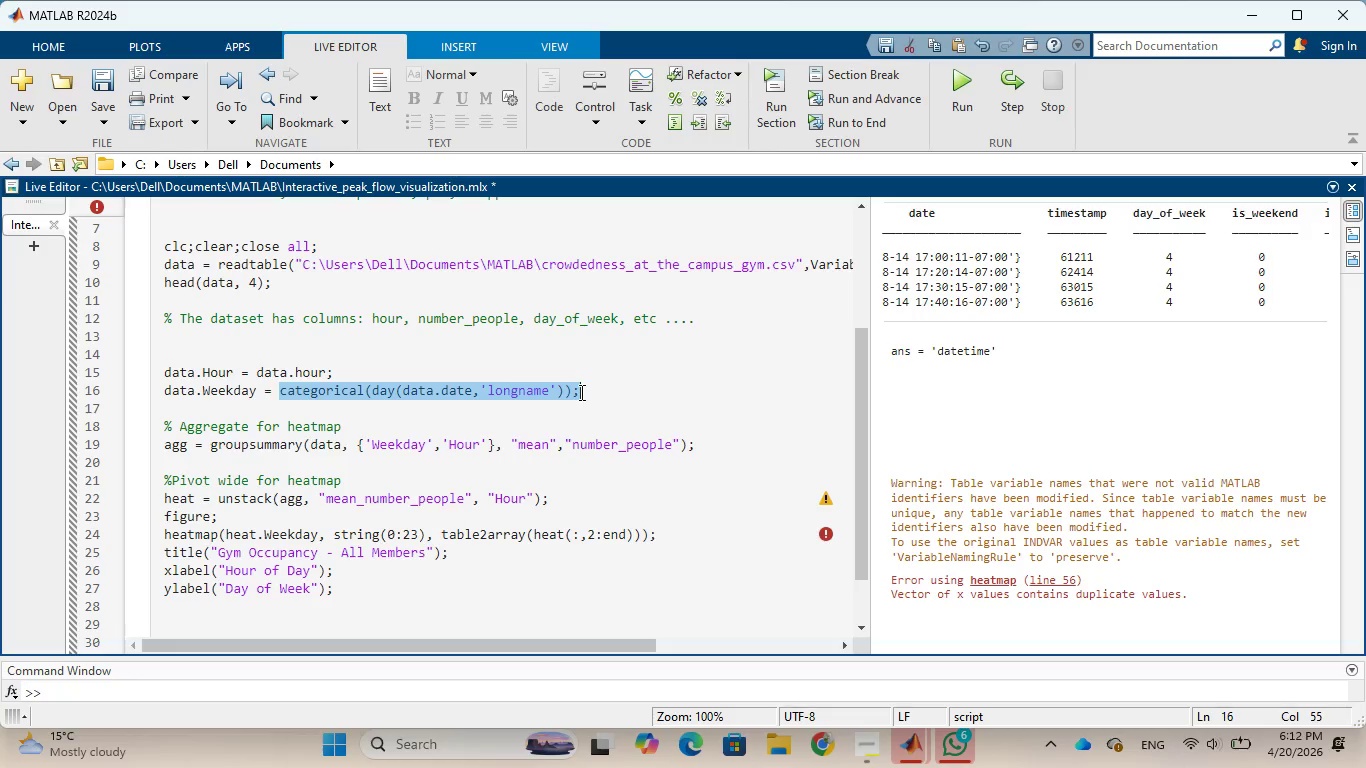 
key(Backspace)
 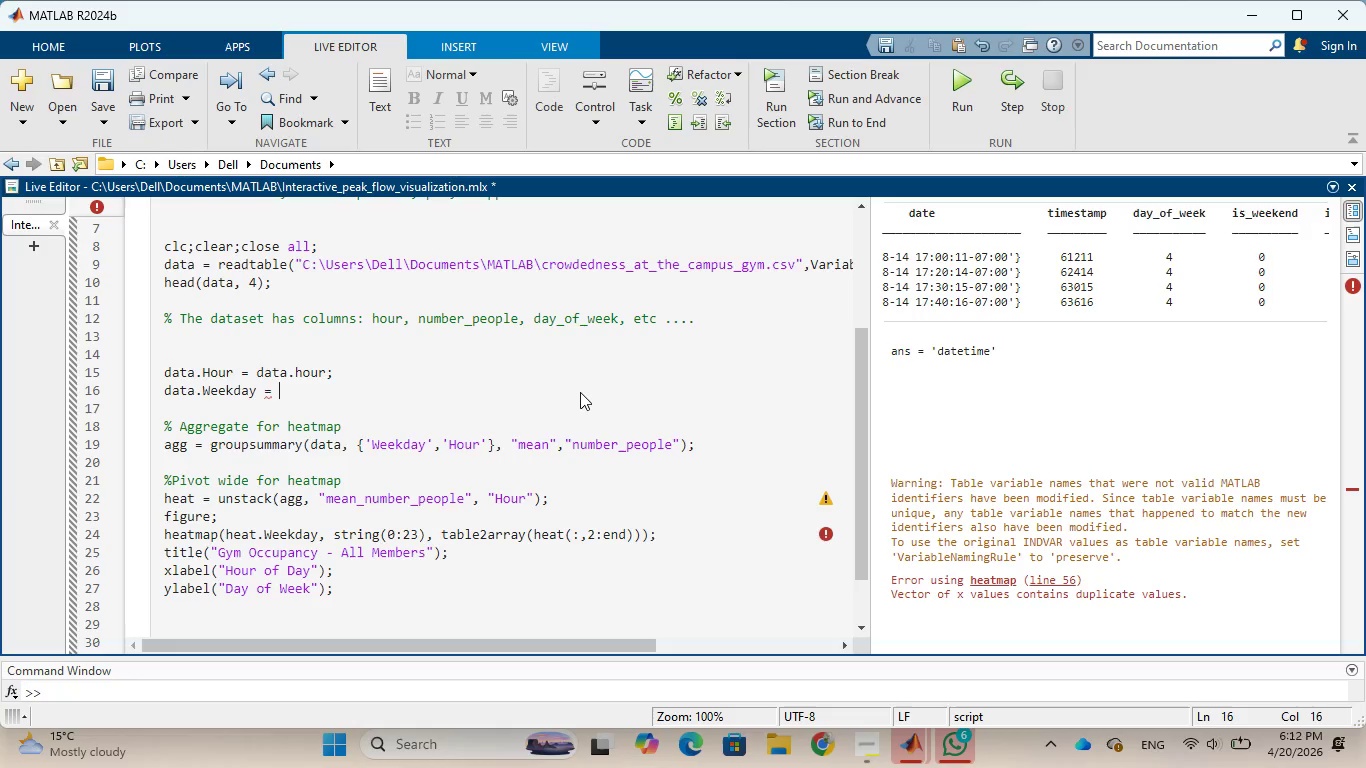 
wait(11.06)
 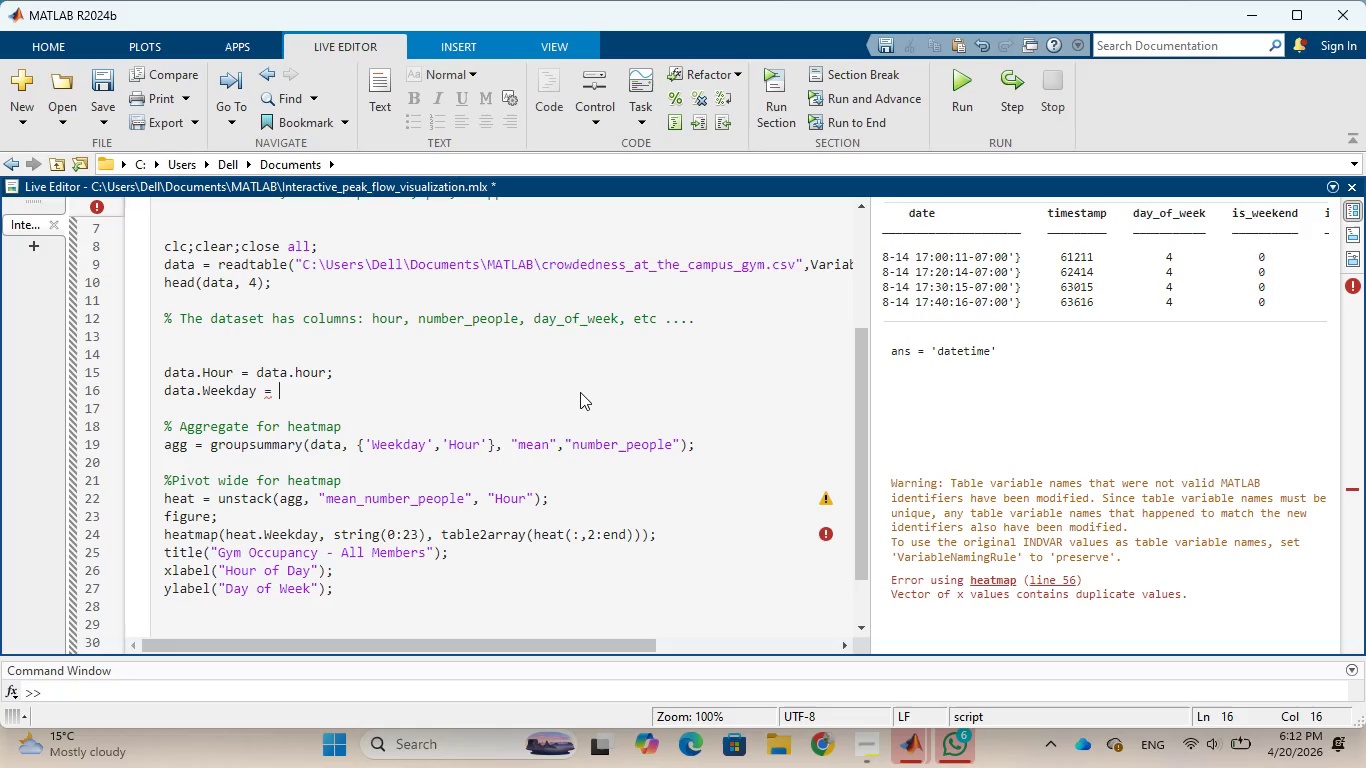 
type(data.)
 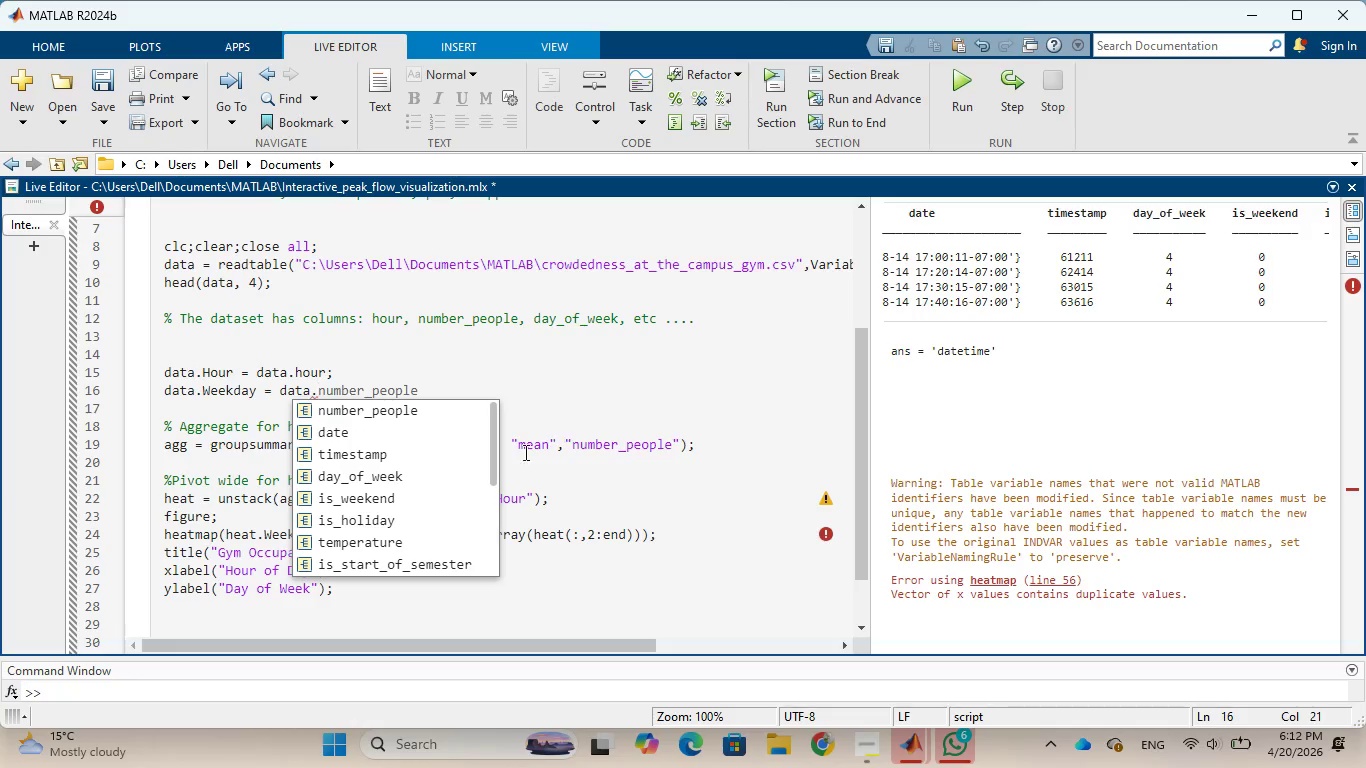 
left_click([437, 480])
 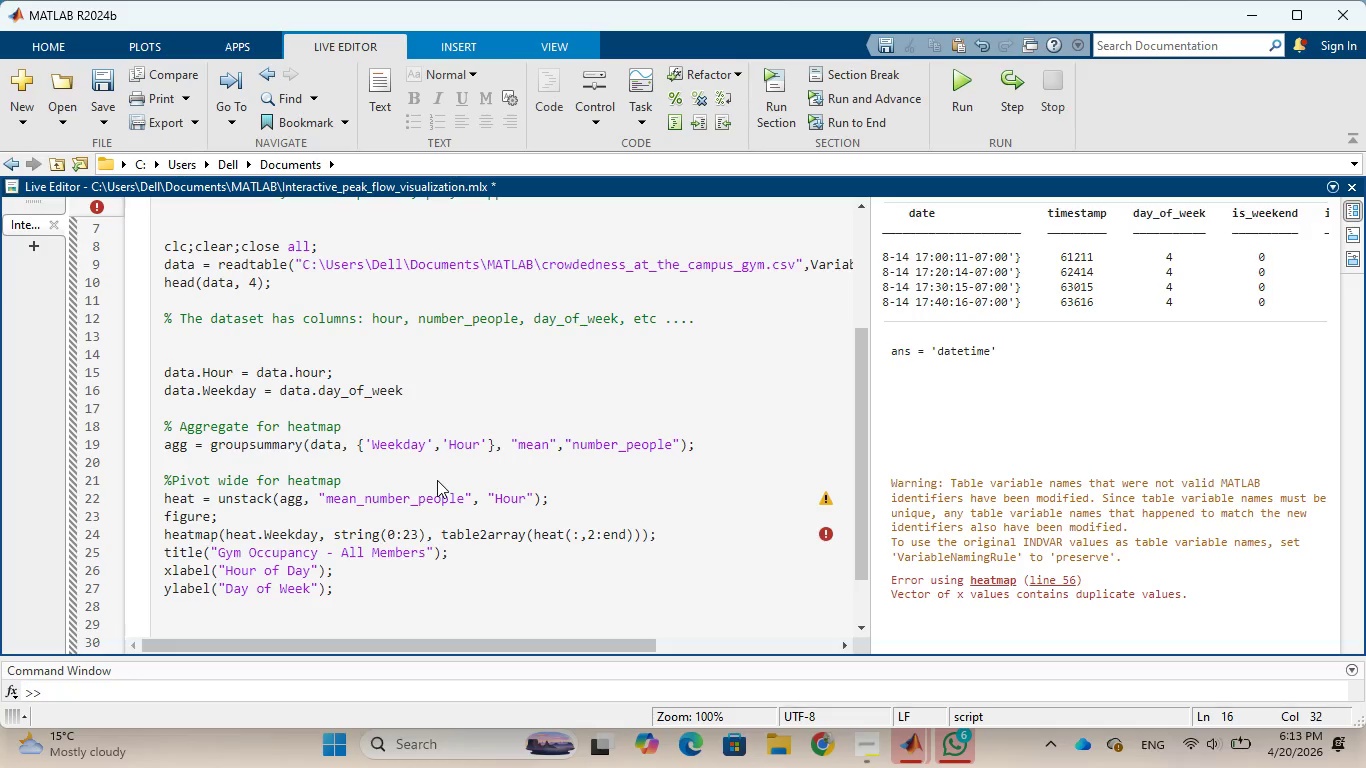 
wait(14.2)
 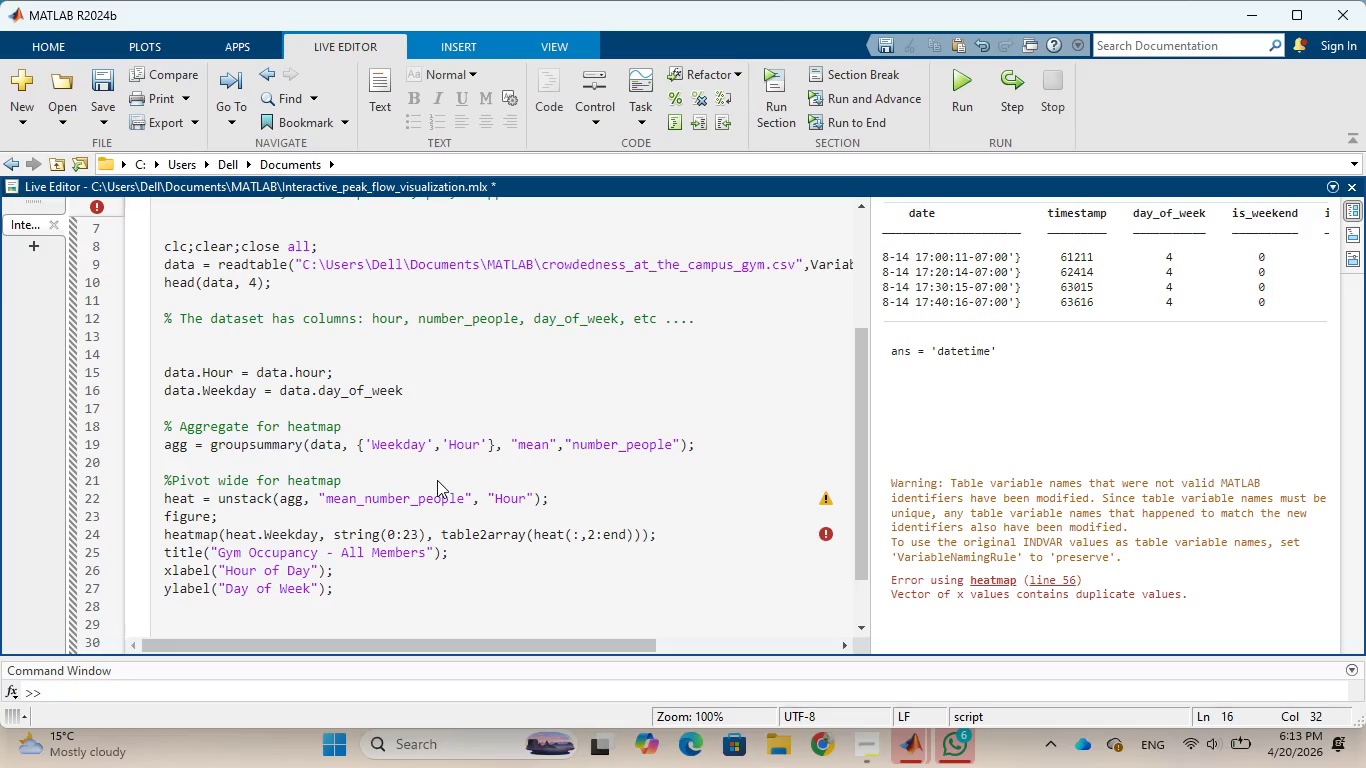 
left_click([619, 324])
 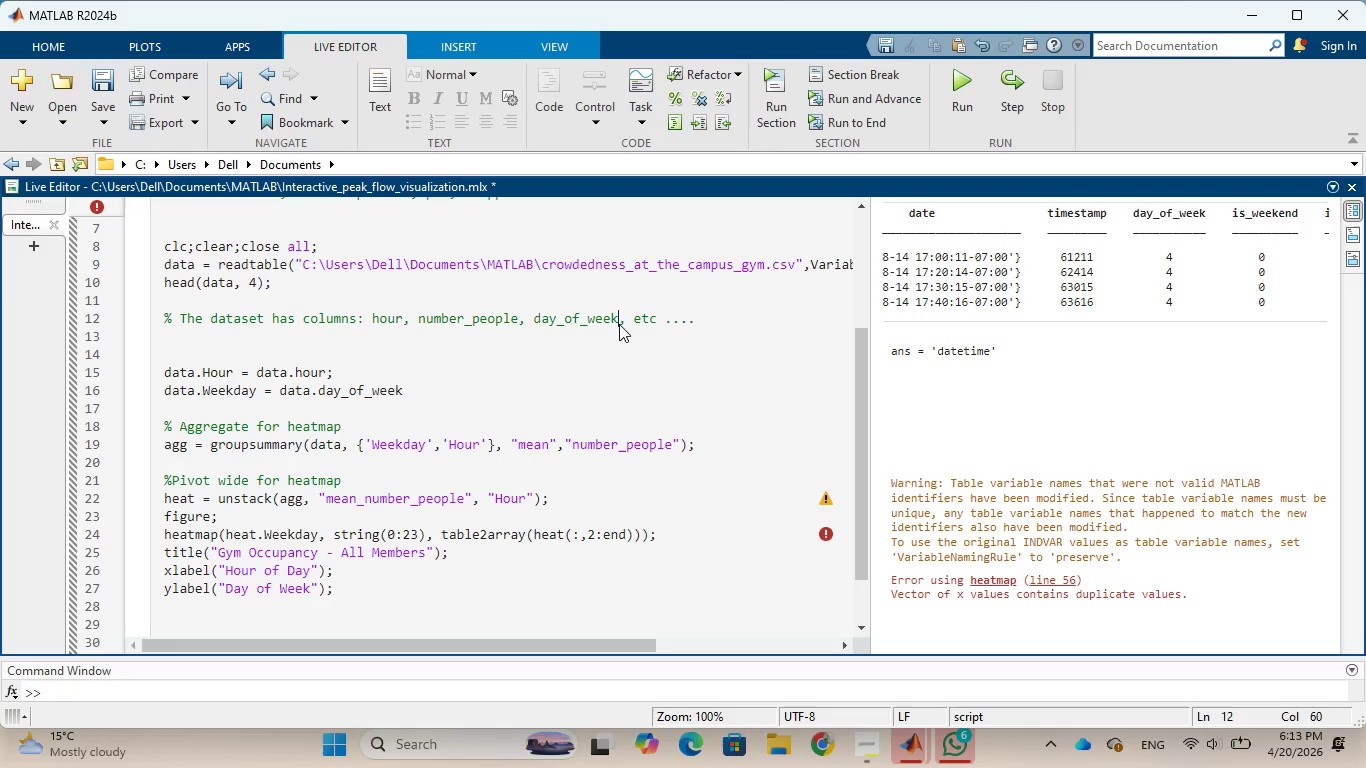 
type(())
 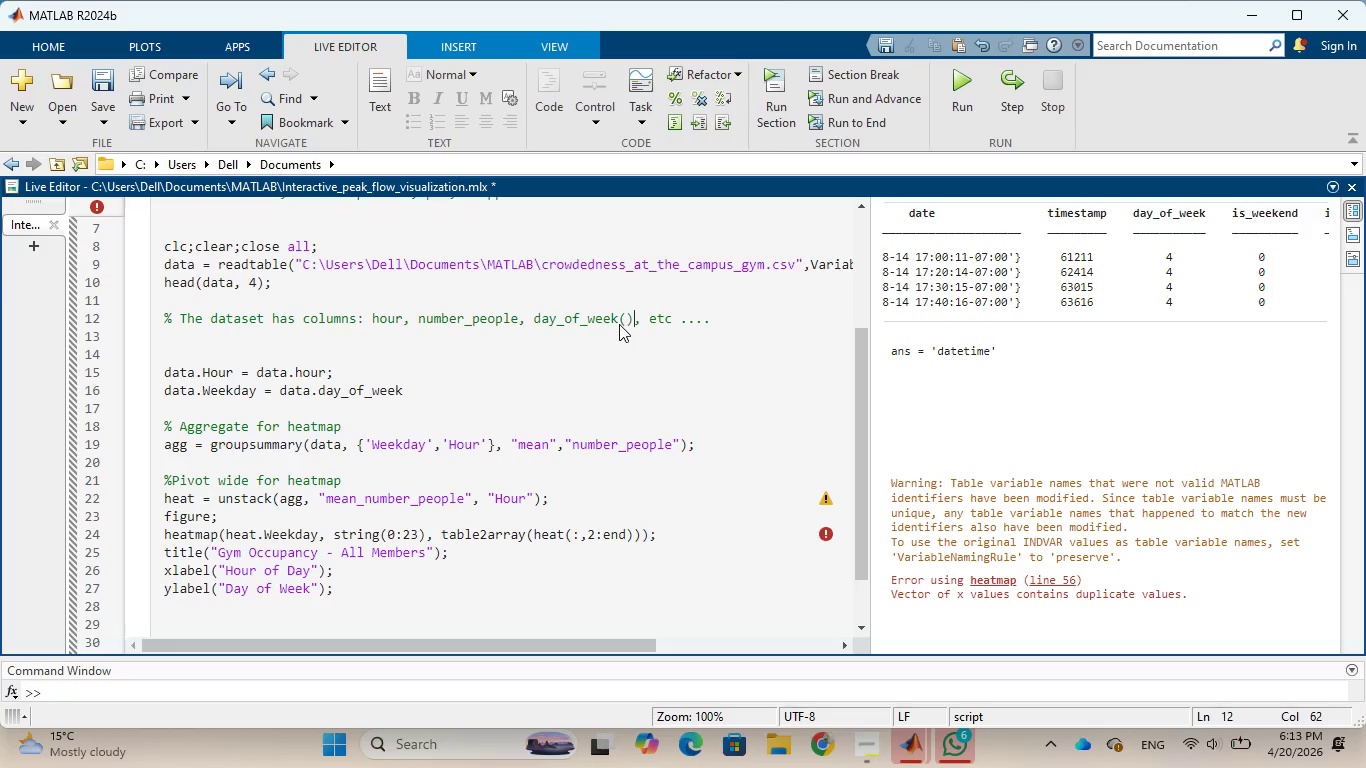 
key(ArrowLeft)
 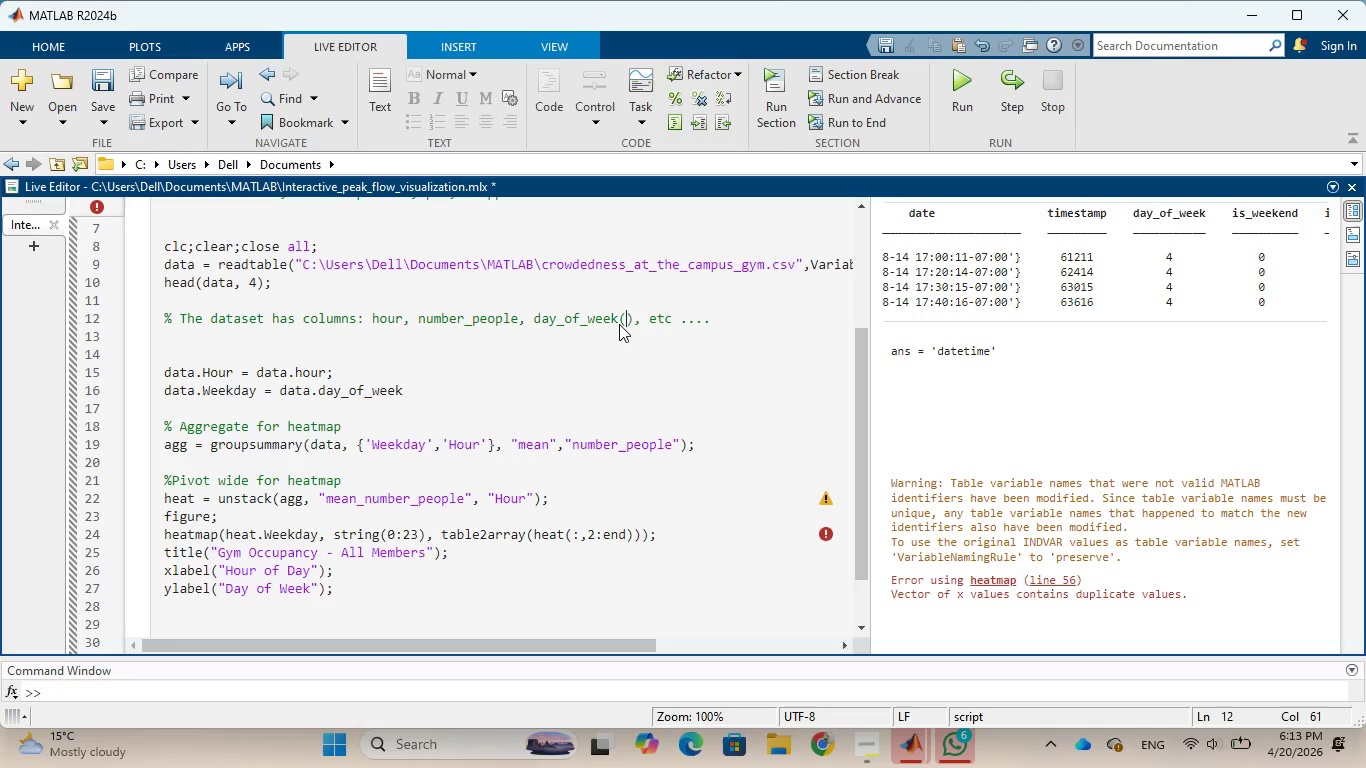 
type(numeric)
 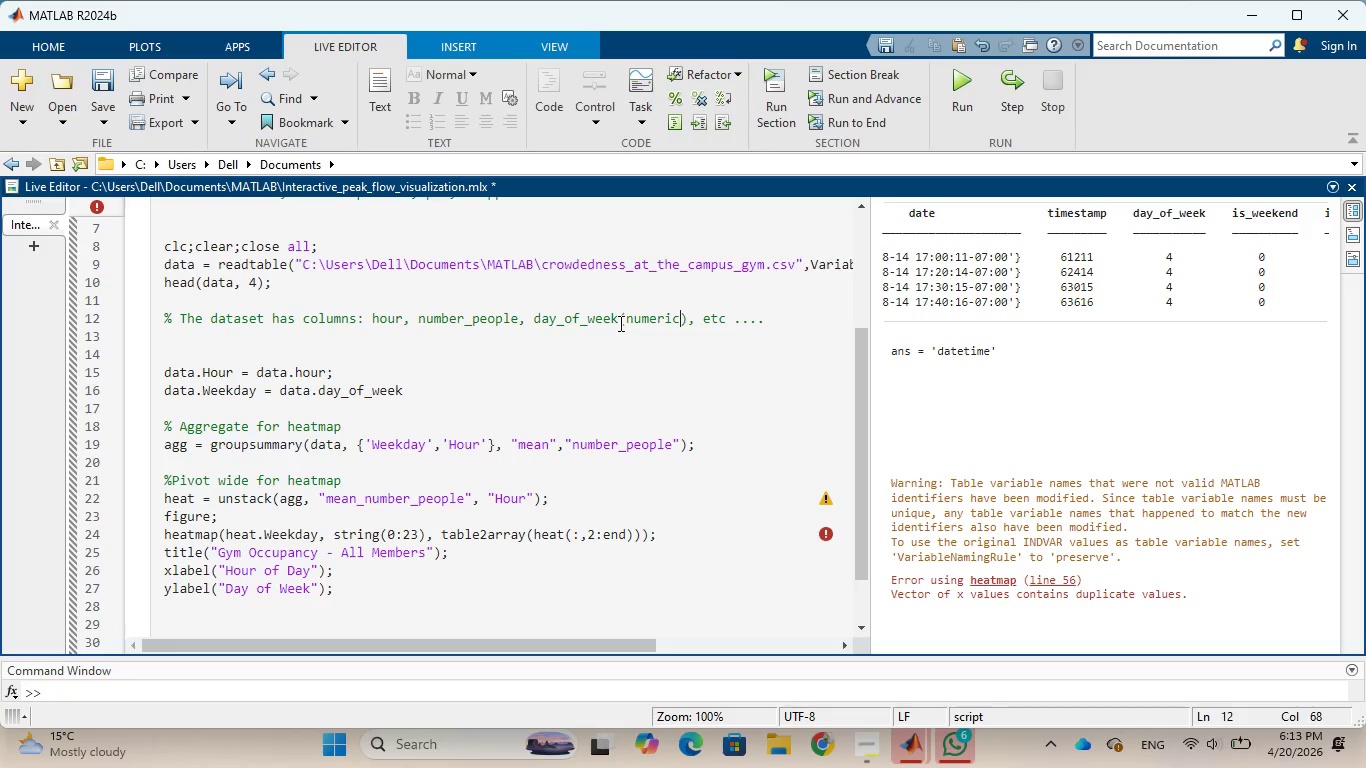 
wait(30.64)
 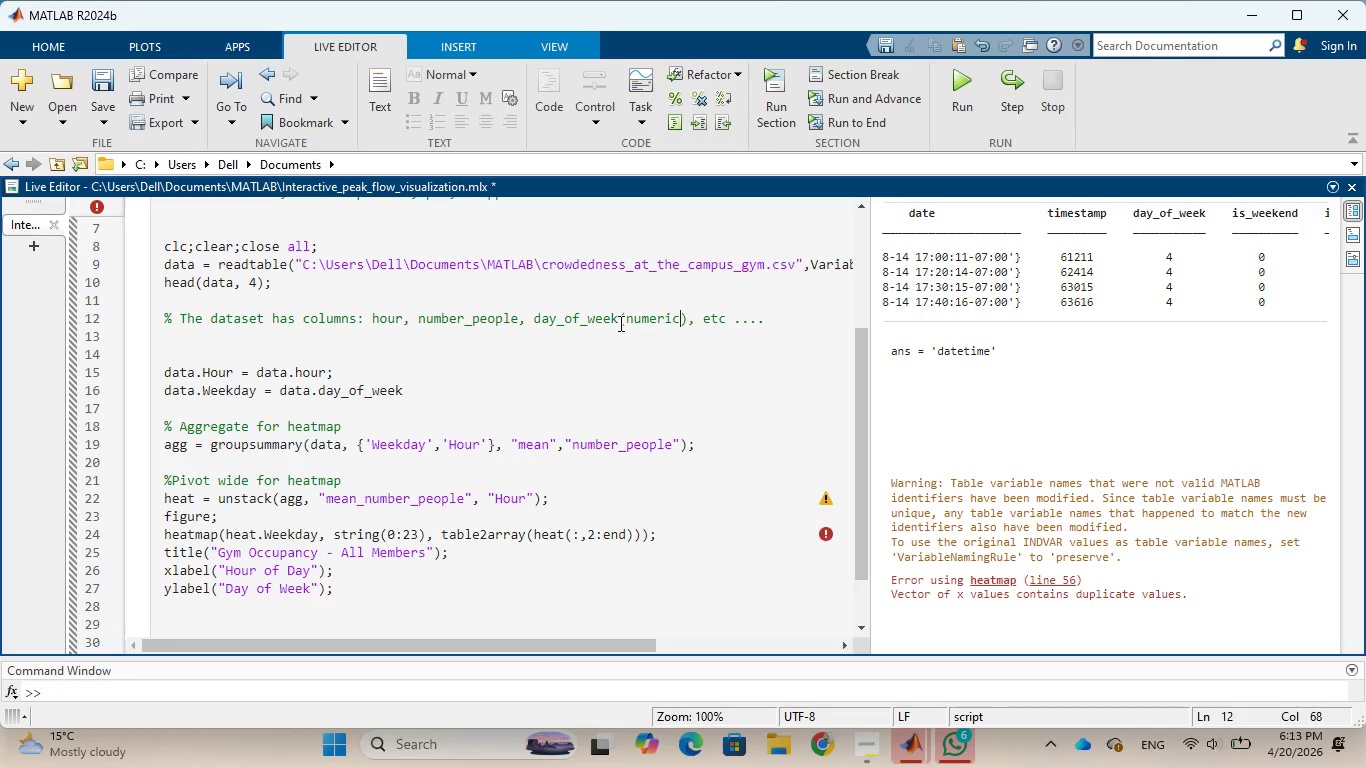 
left_click([485, 390])
 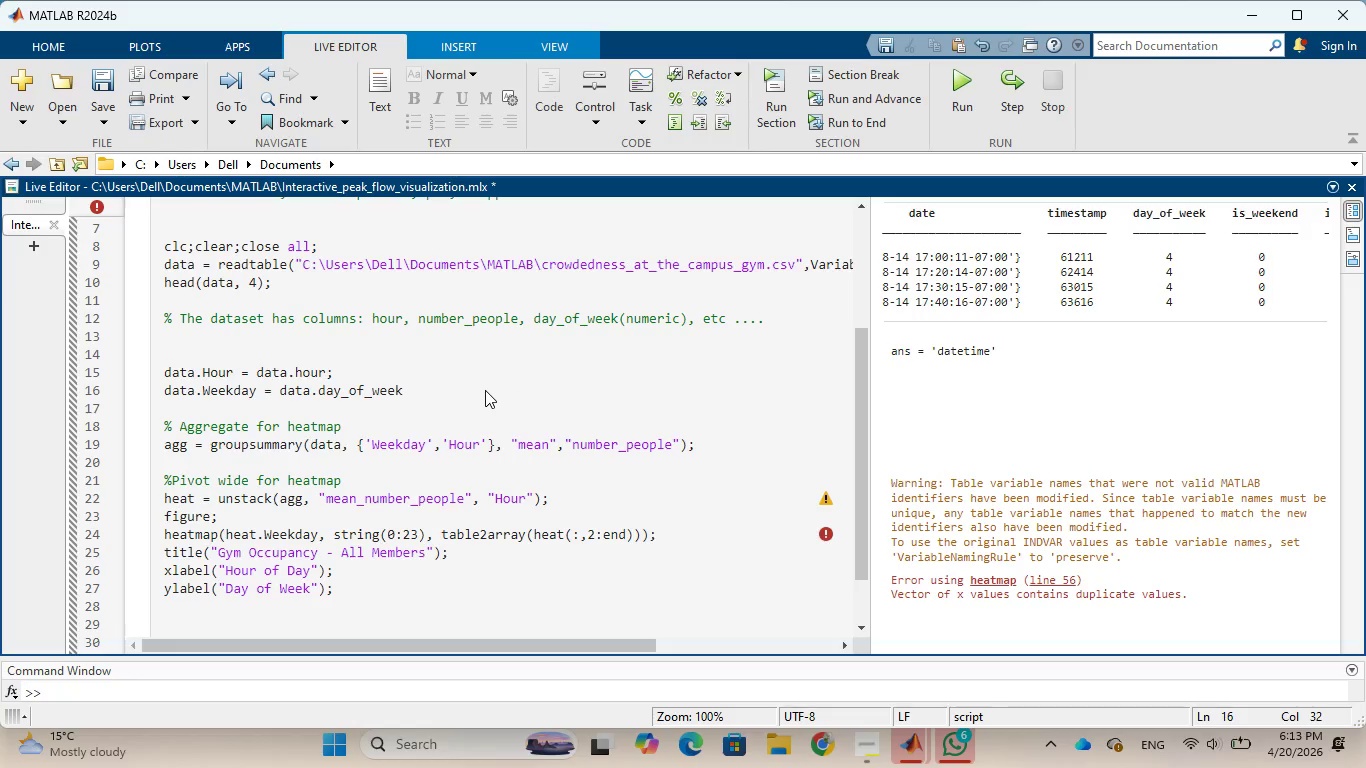 
key(Enter)
 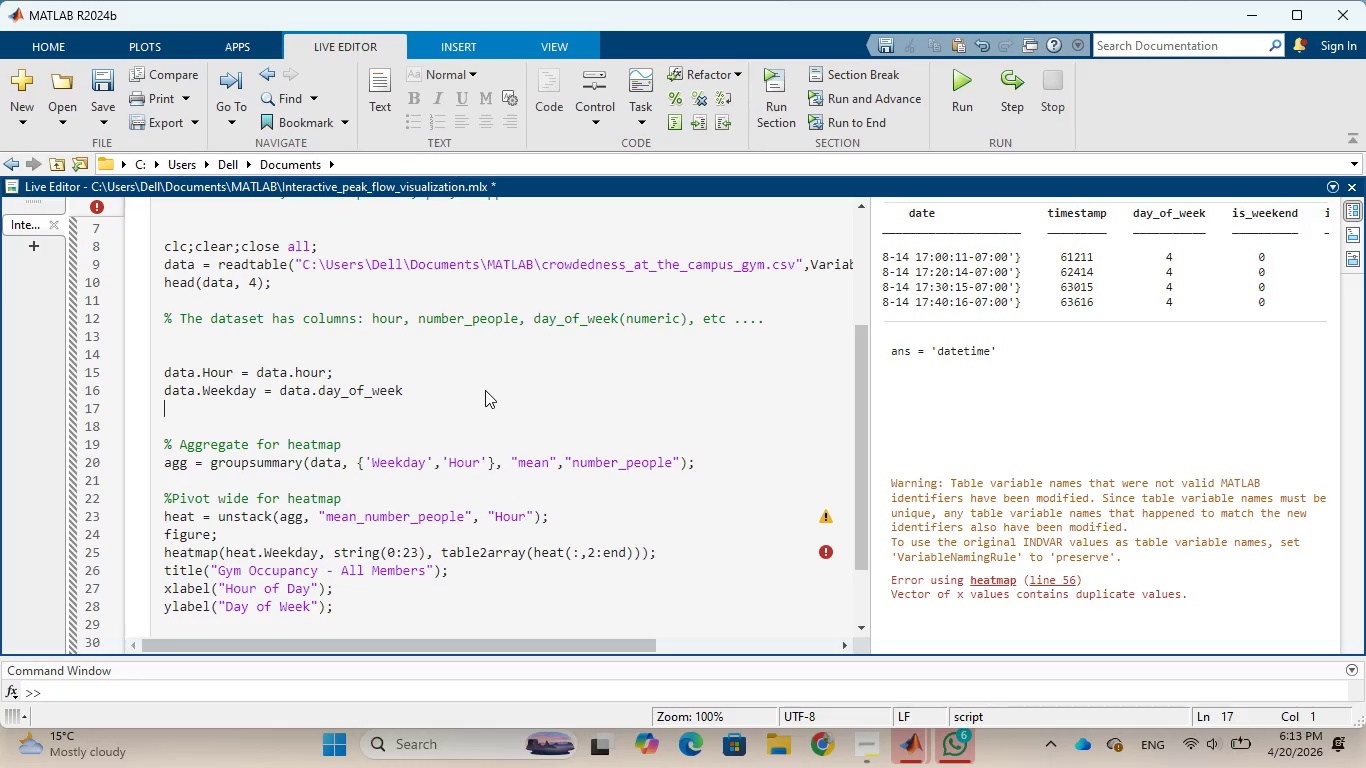 
key(Enter)
 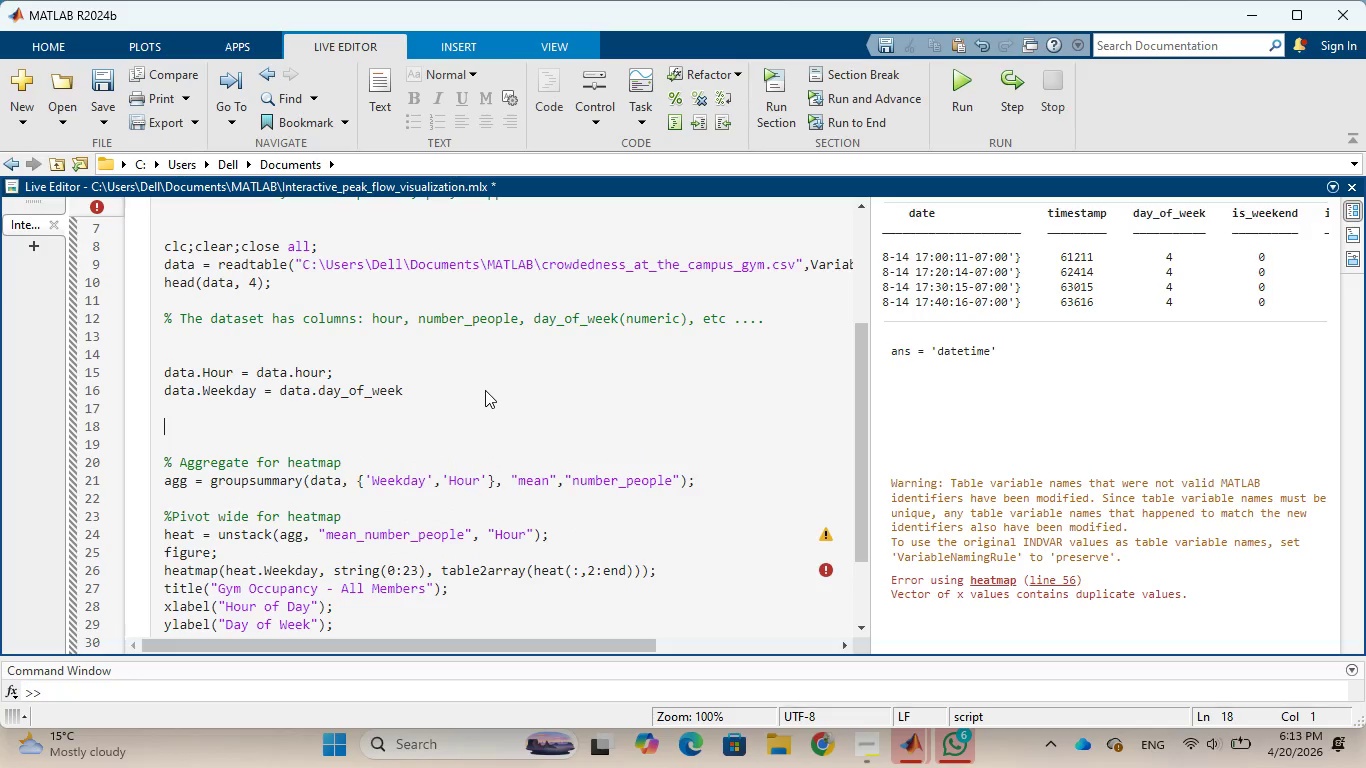 
type(%create matrix for heatmap)
 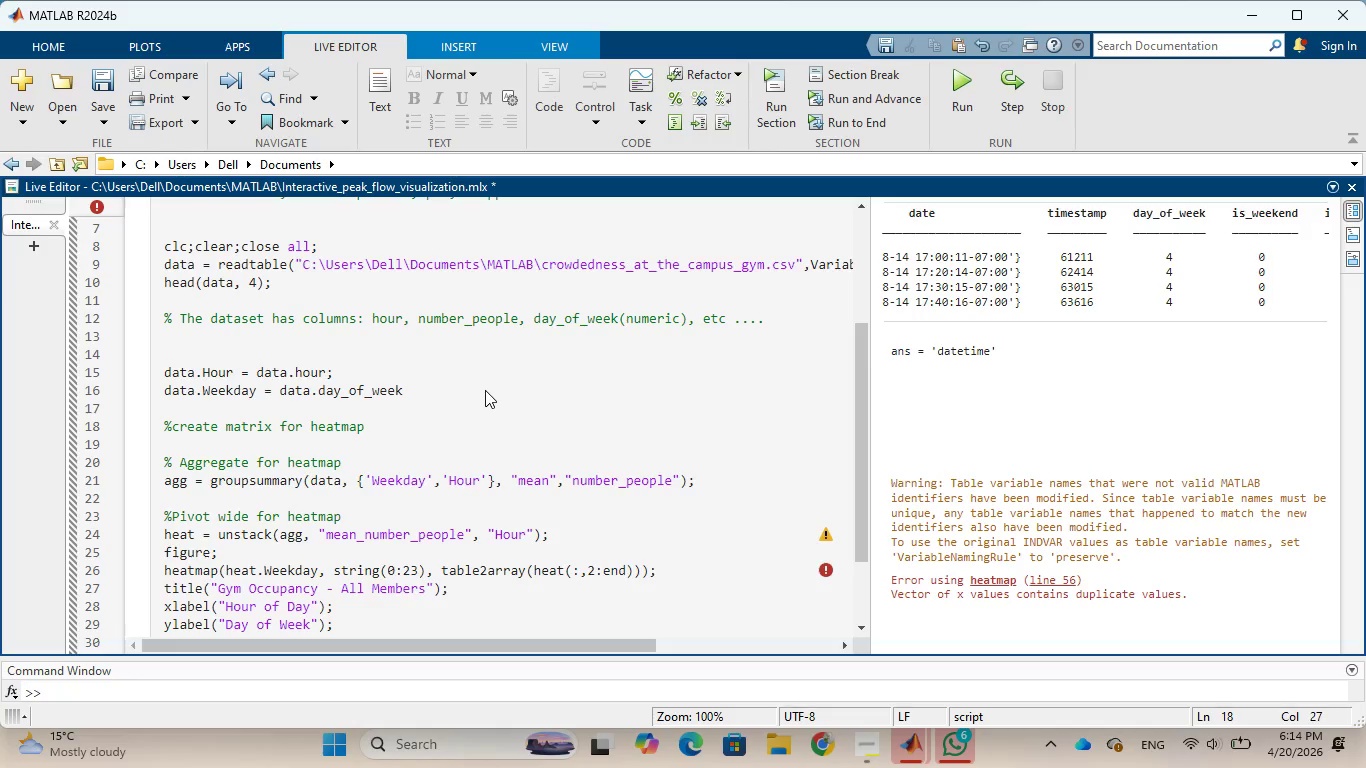 
wait(15.72)
 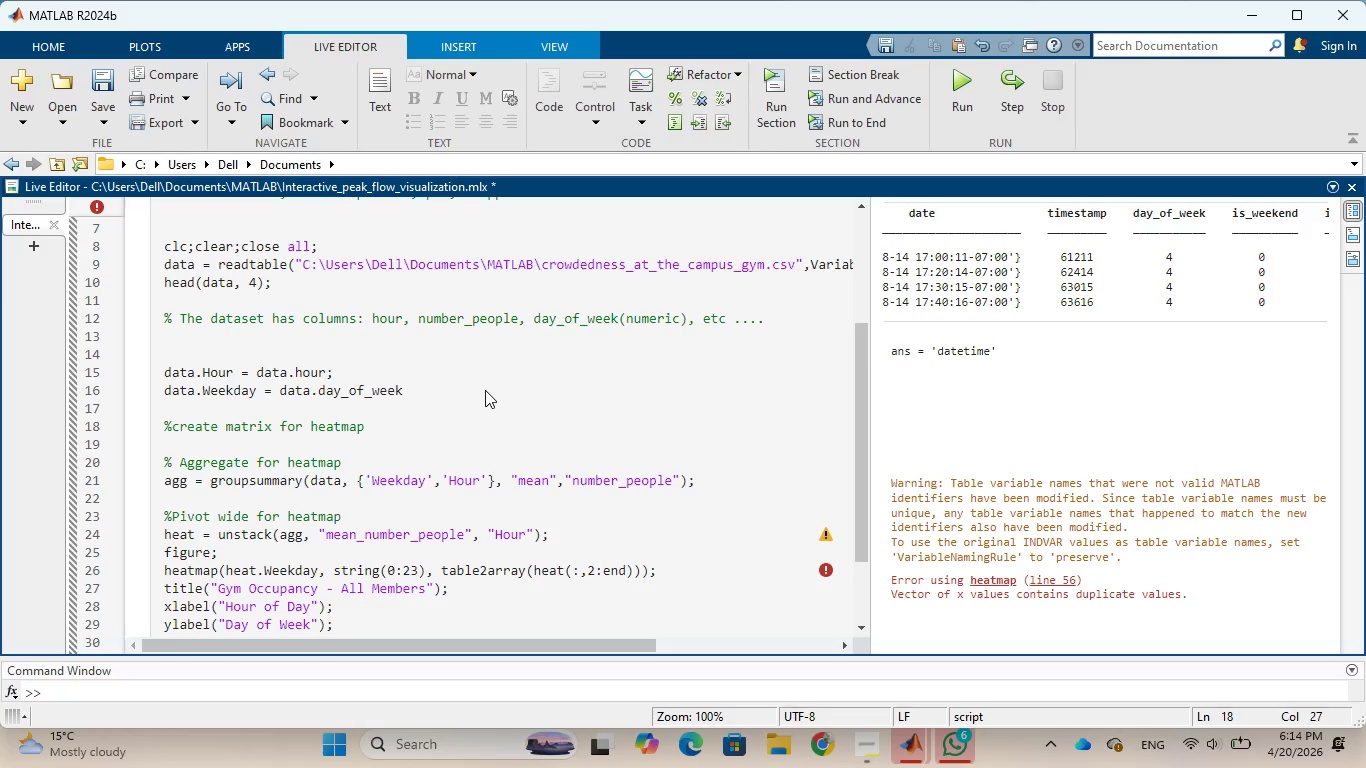 
type(())
 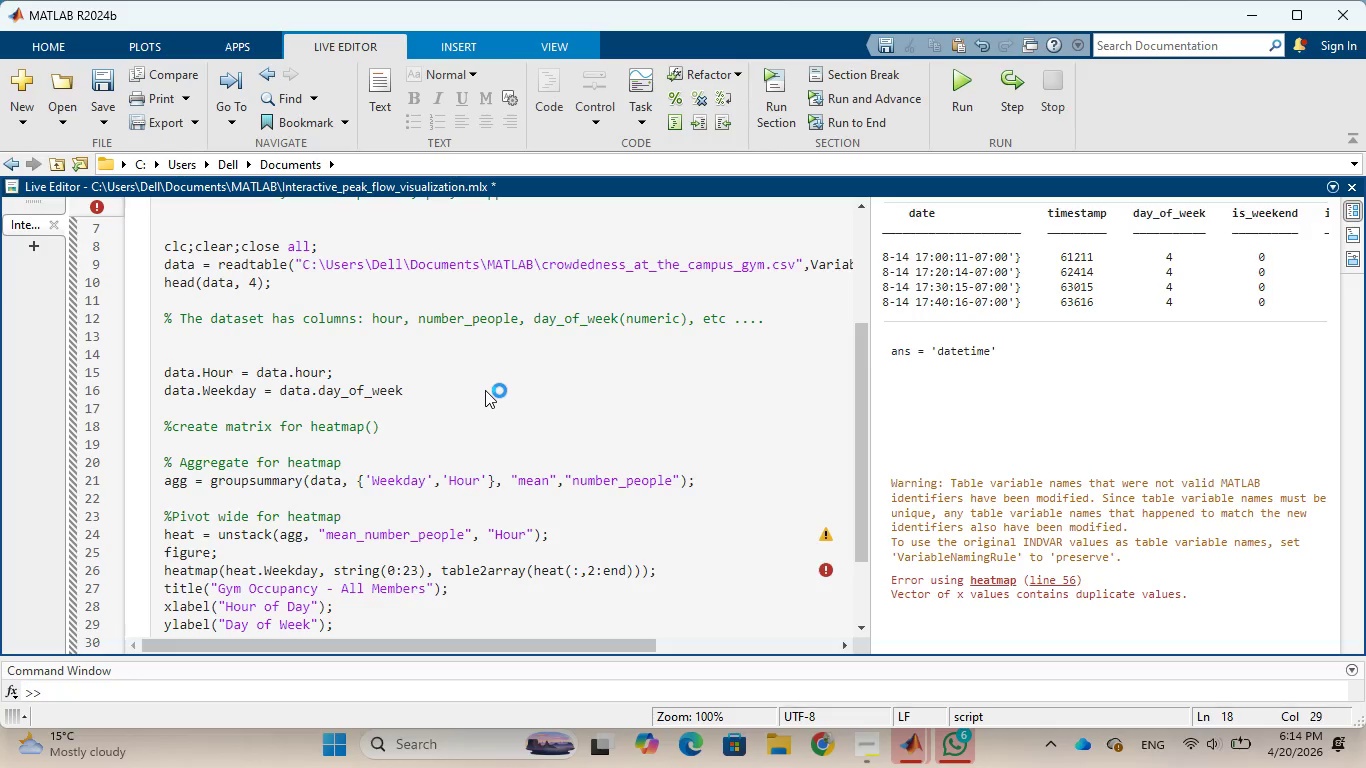 
key(ArrowLeft)
 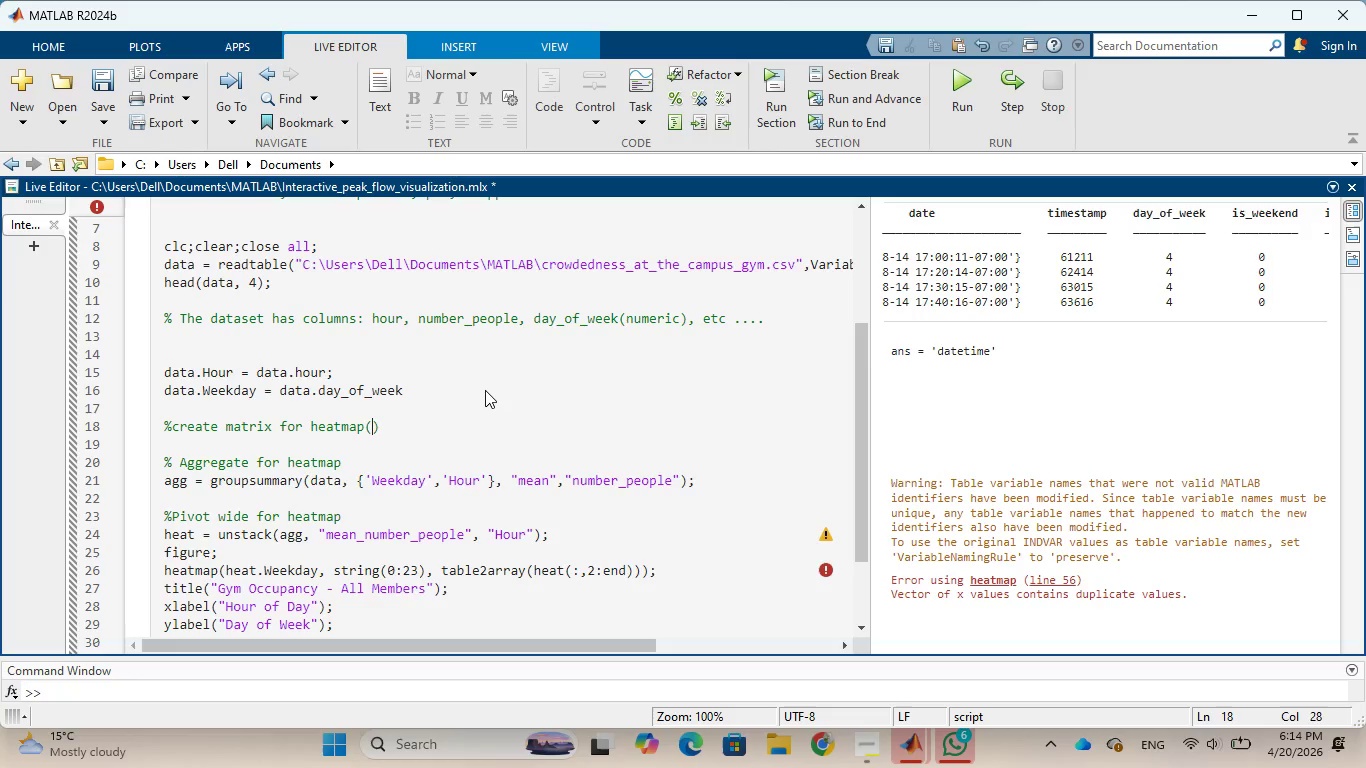 
type(7 days)
 